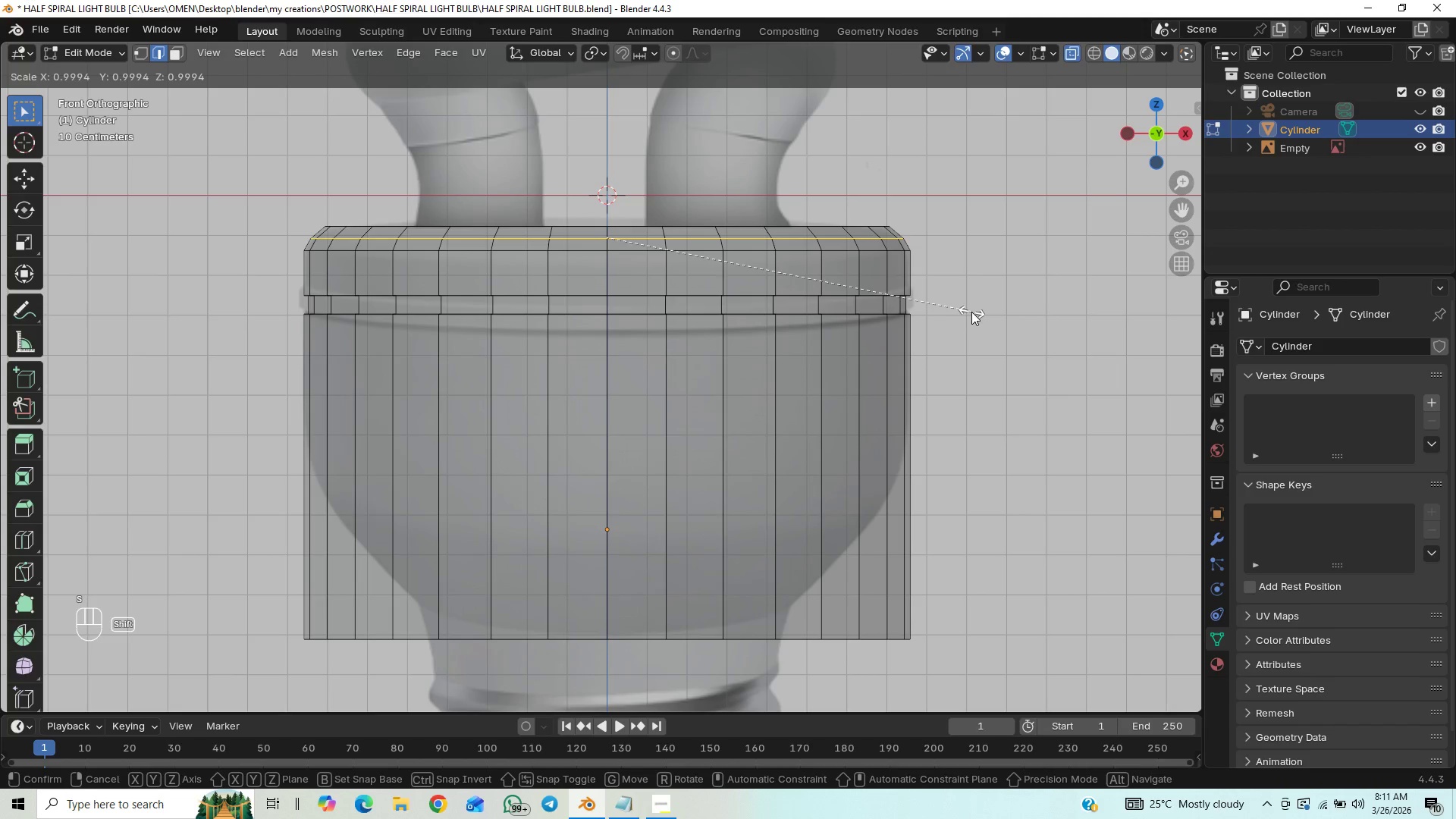 
hold_key(key=ShiftLeft, duration=1.5)
 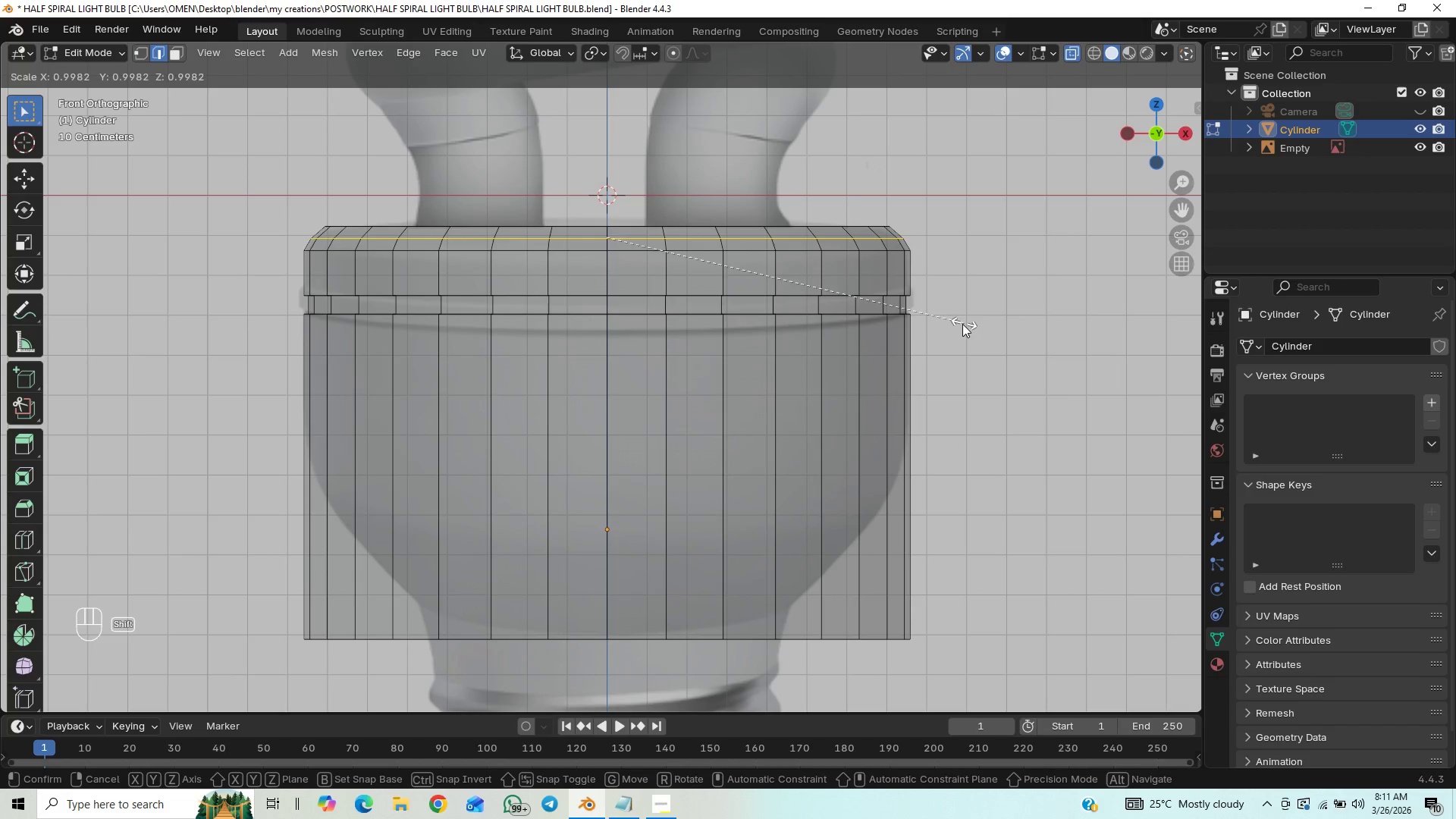 
hold_key(key=ShiftLeft, duration=1.5)
 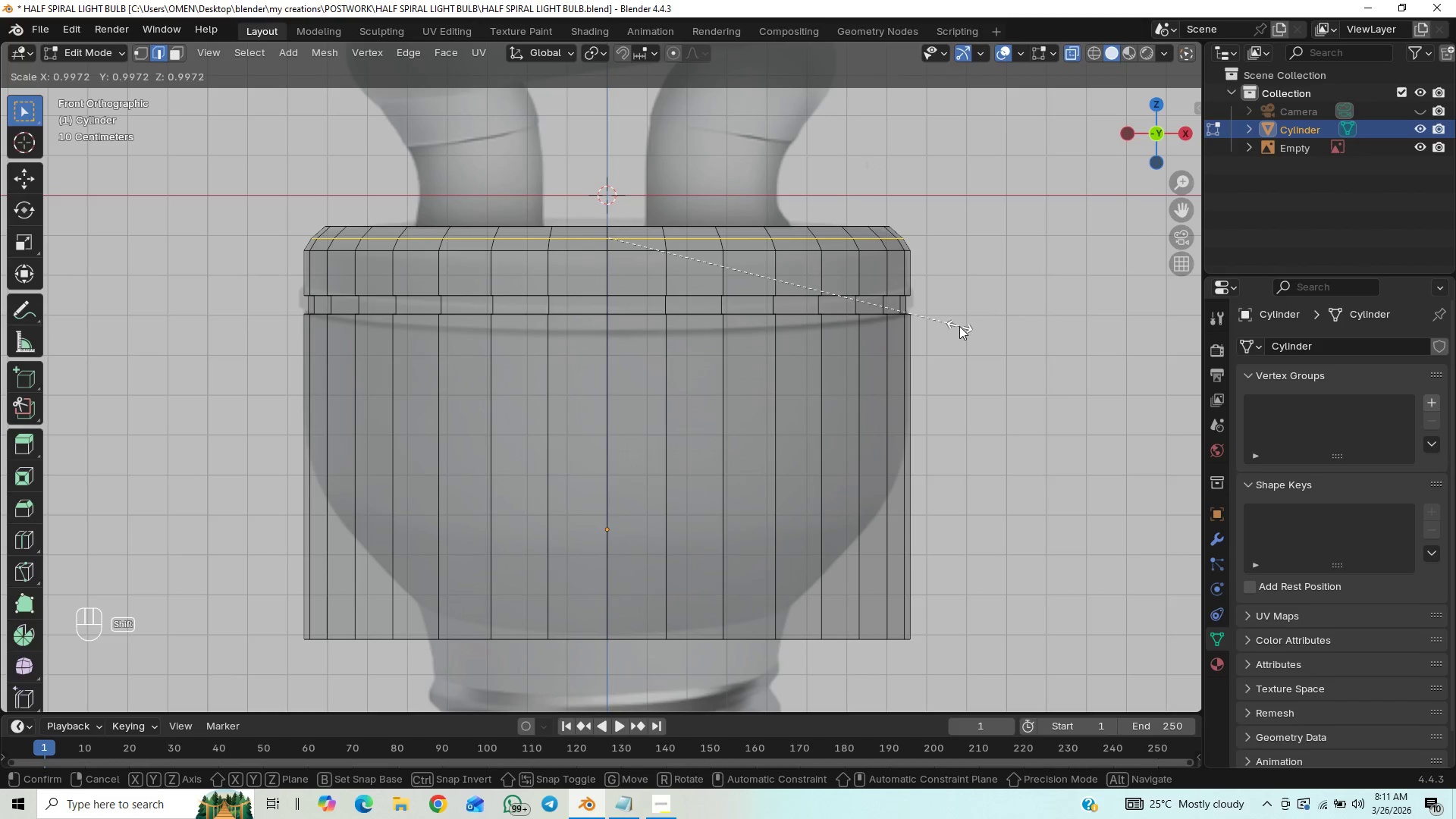 
hold_key(key=ShiftLeft, duration=1.52)
 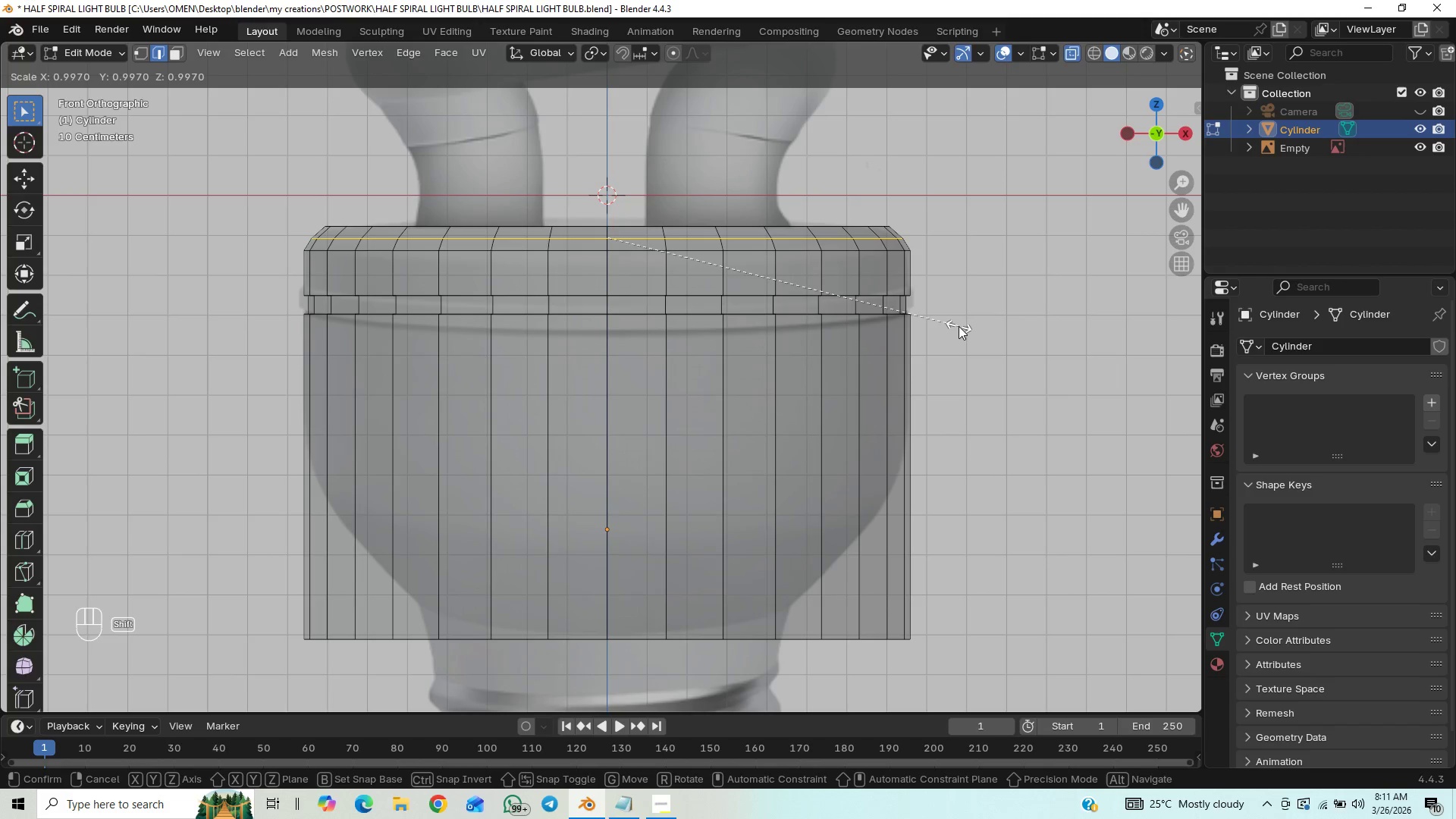 
hold_key(key=ShiftLeft, duration=1.05)
left_click([959, 326])
 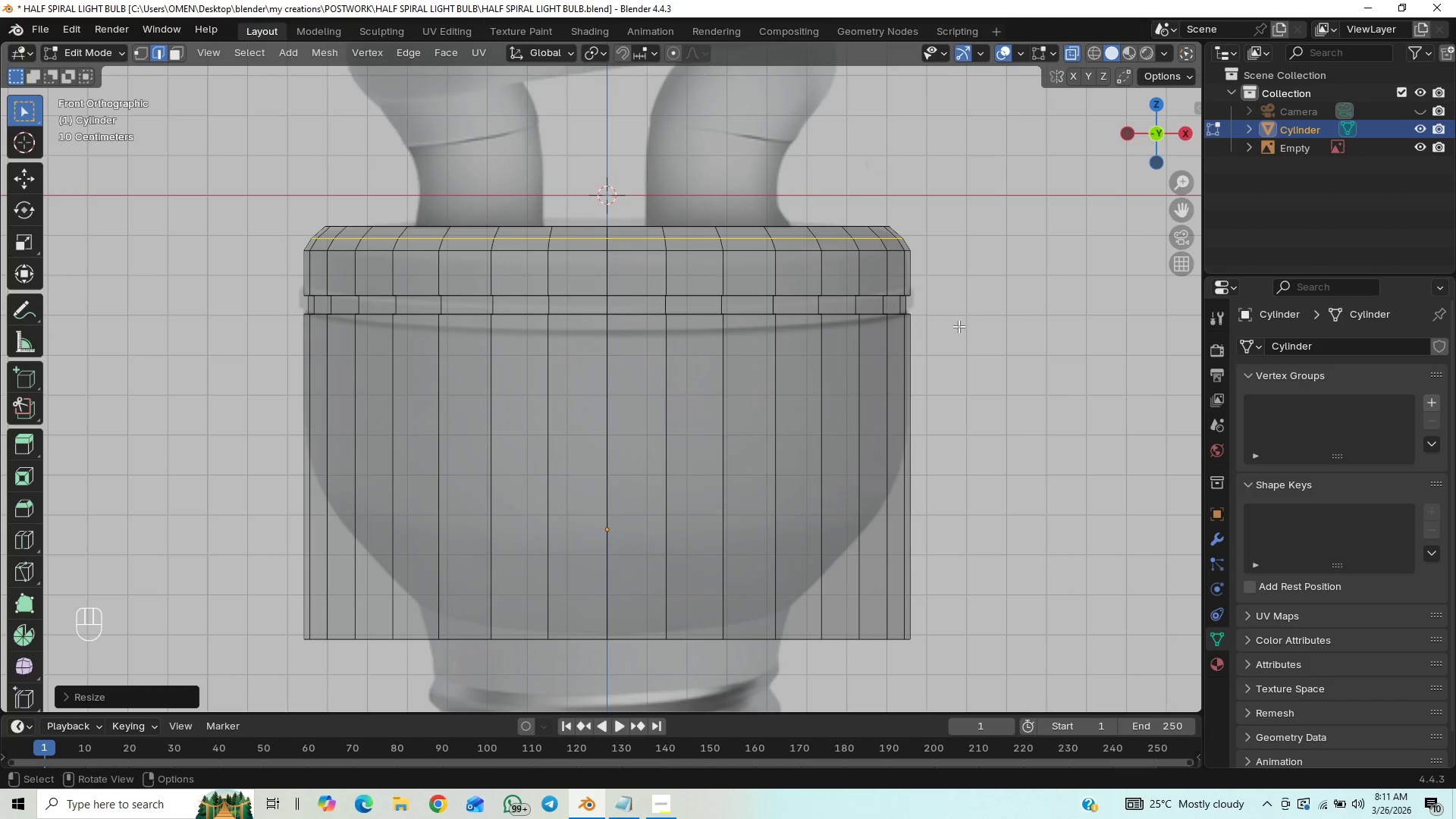 
type(gz)
 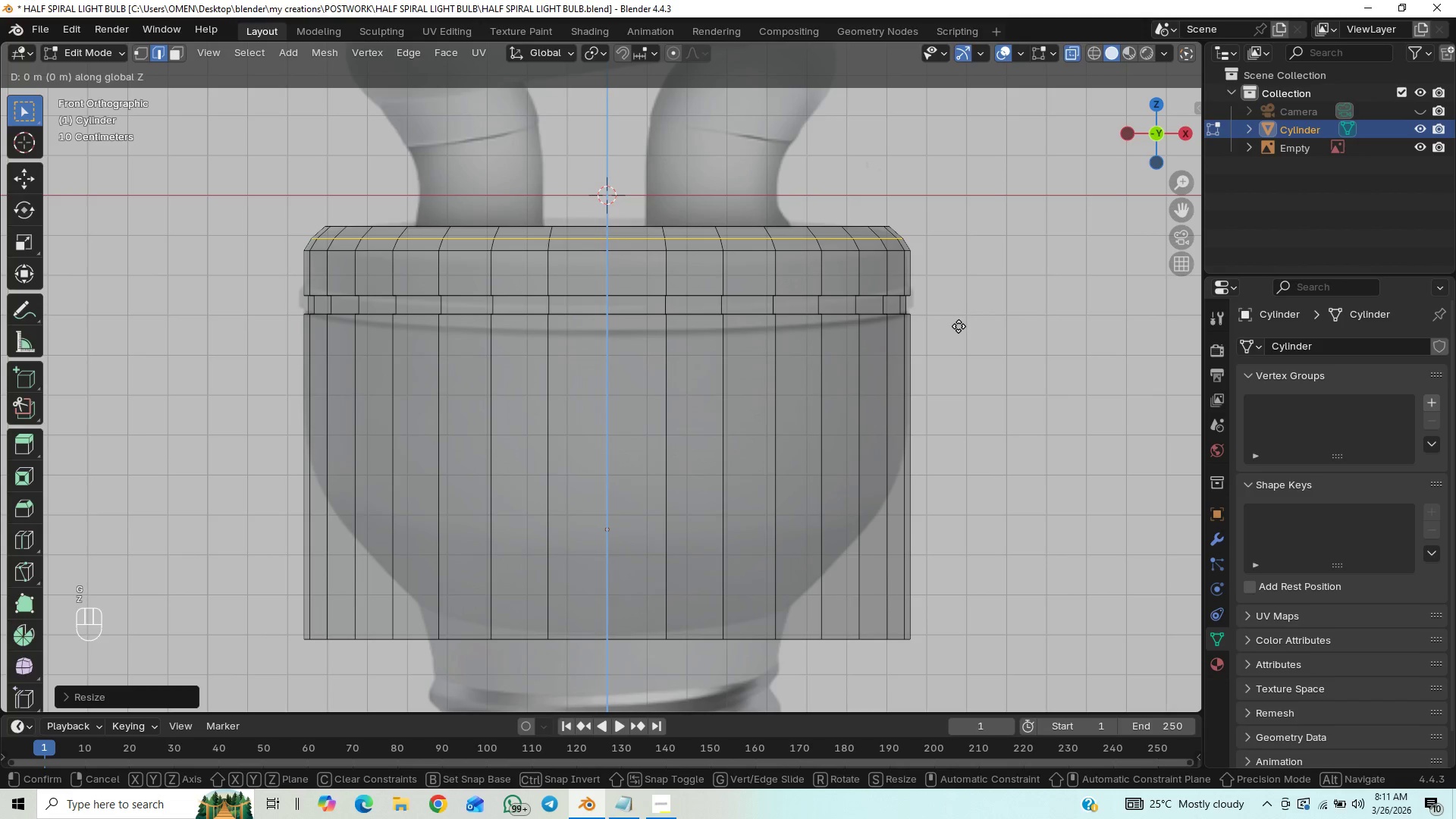 
hold_key(key=ShiftLeft, duration=1.53)
 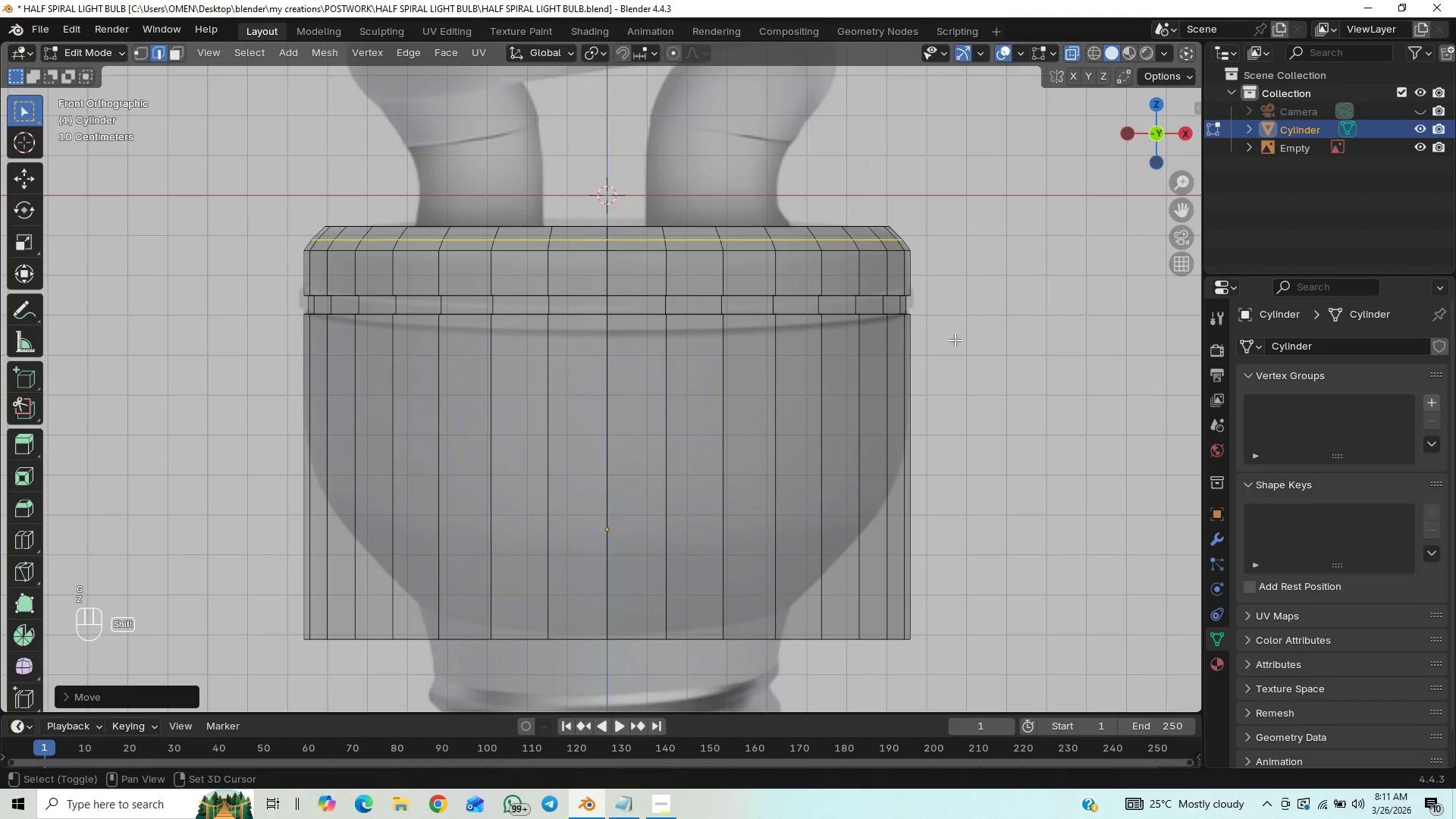 
hold_key(key=ShiftLeft, duration=0.45)
left_click([955, 340])
 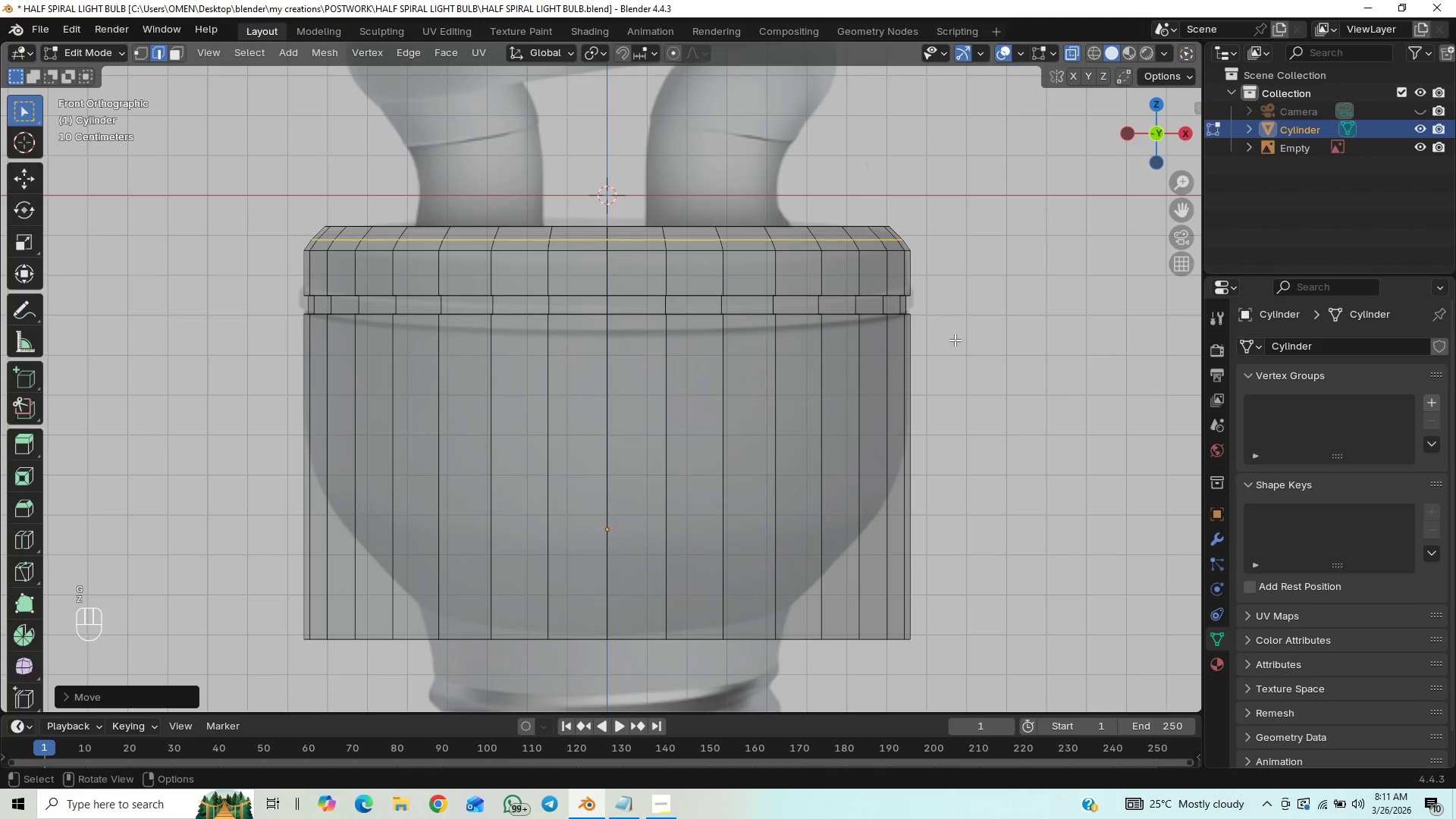 
key(S)
 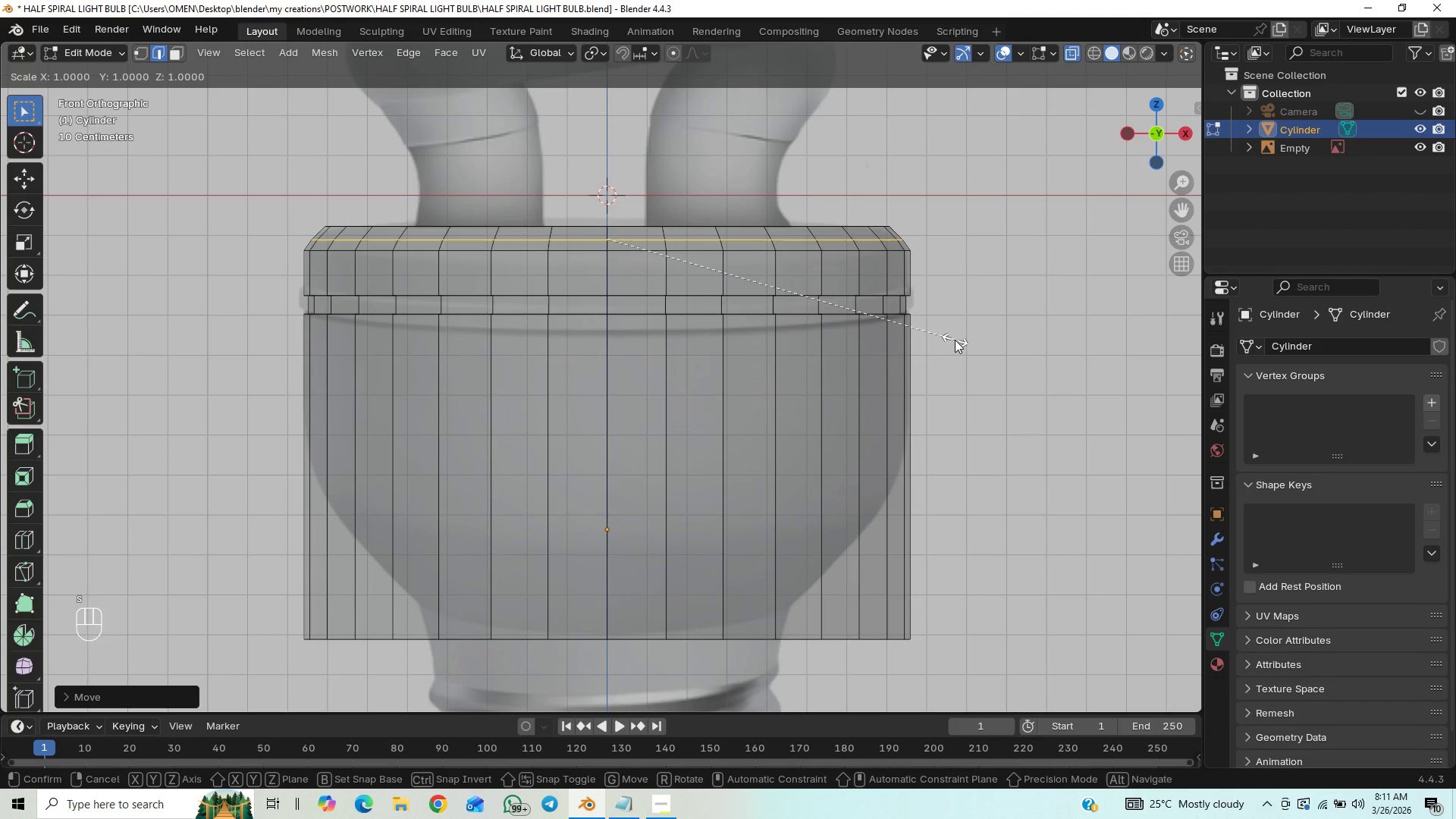 
hold_key(key=ShiftLeft, duration=1.5)
left_click([968, 328])
 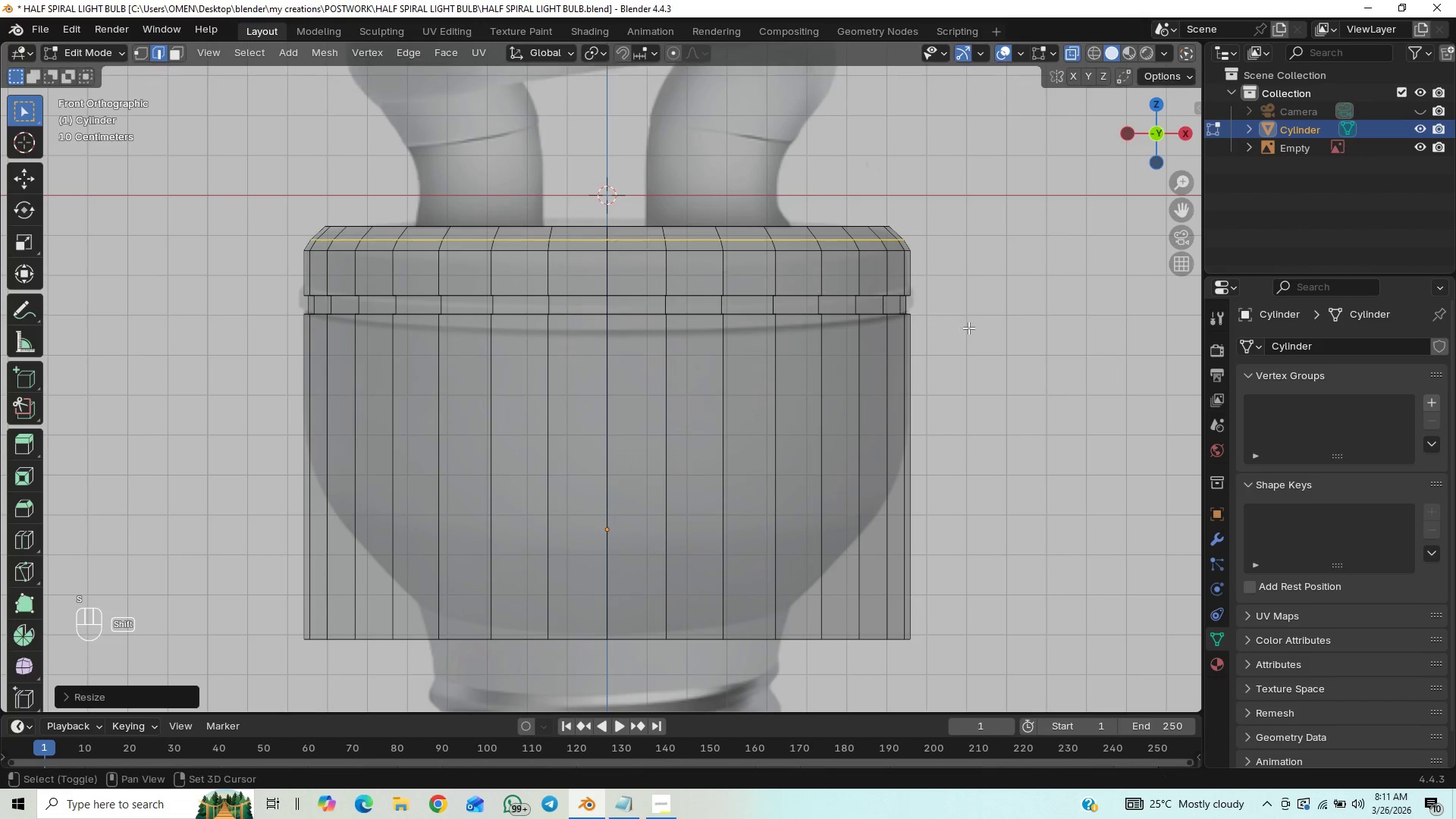 
key(Shift+ShiftLeft)
 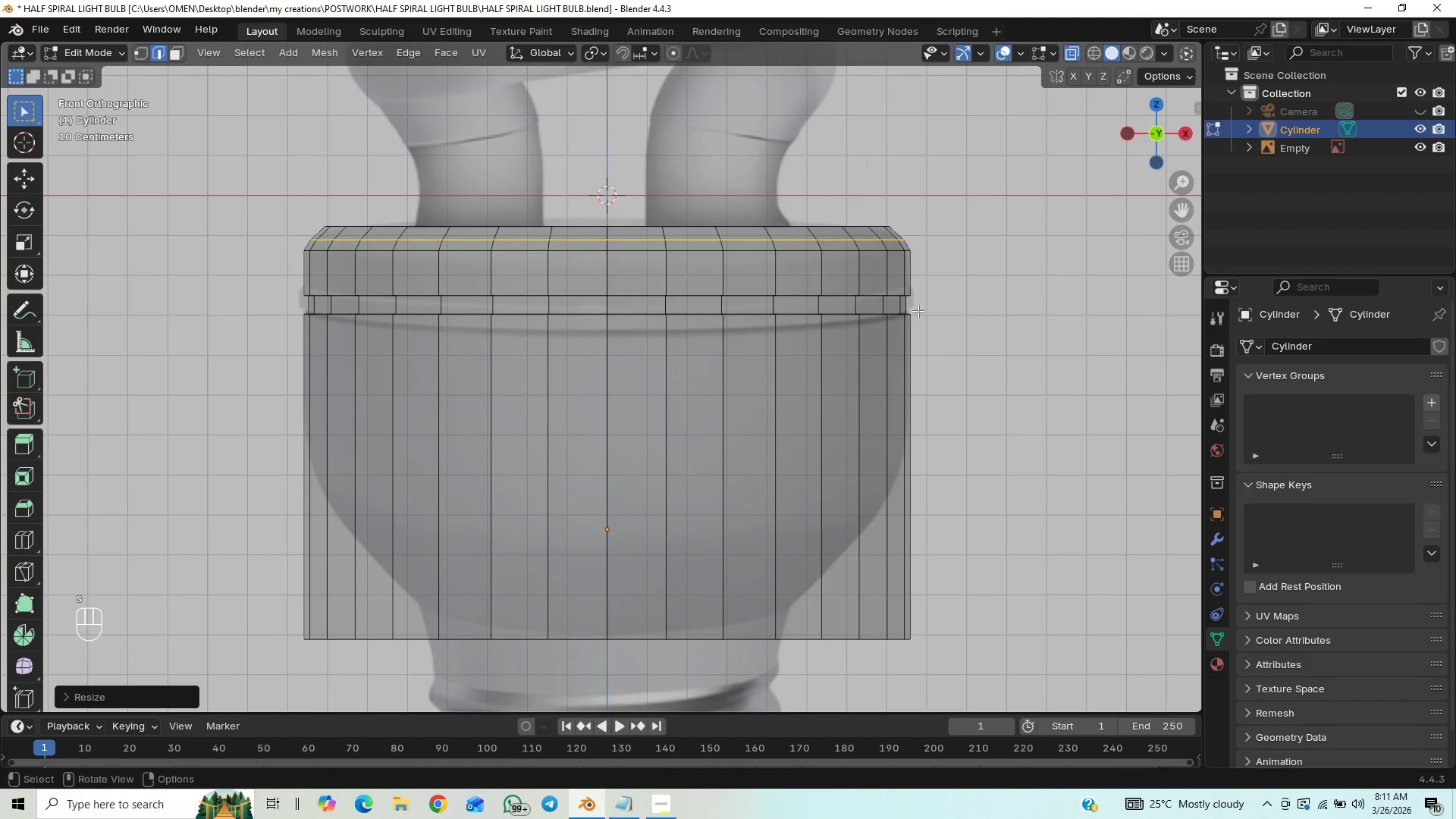 
key(Control+R)
 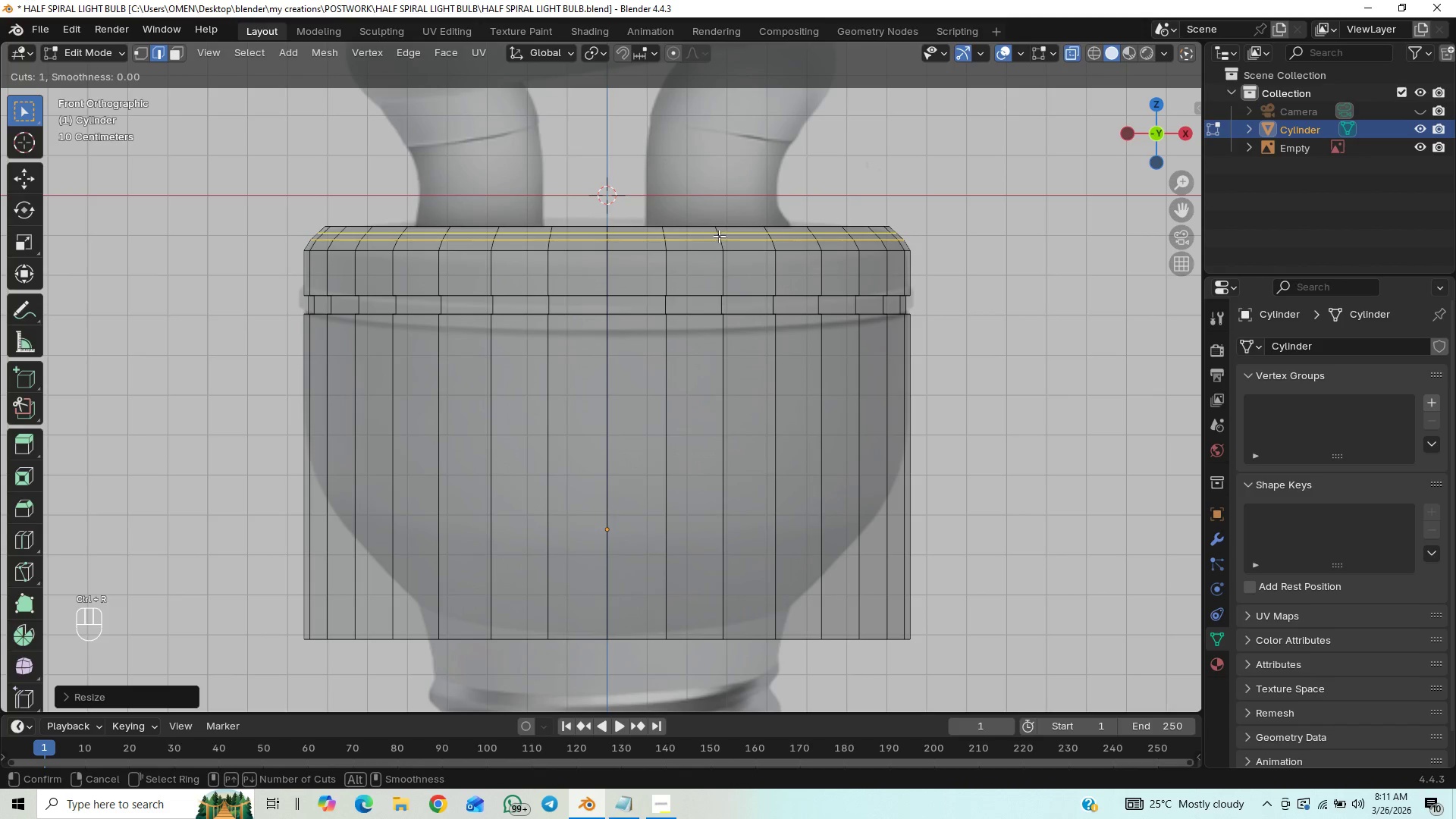 
left_click([719, 234])
 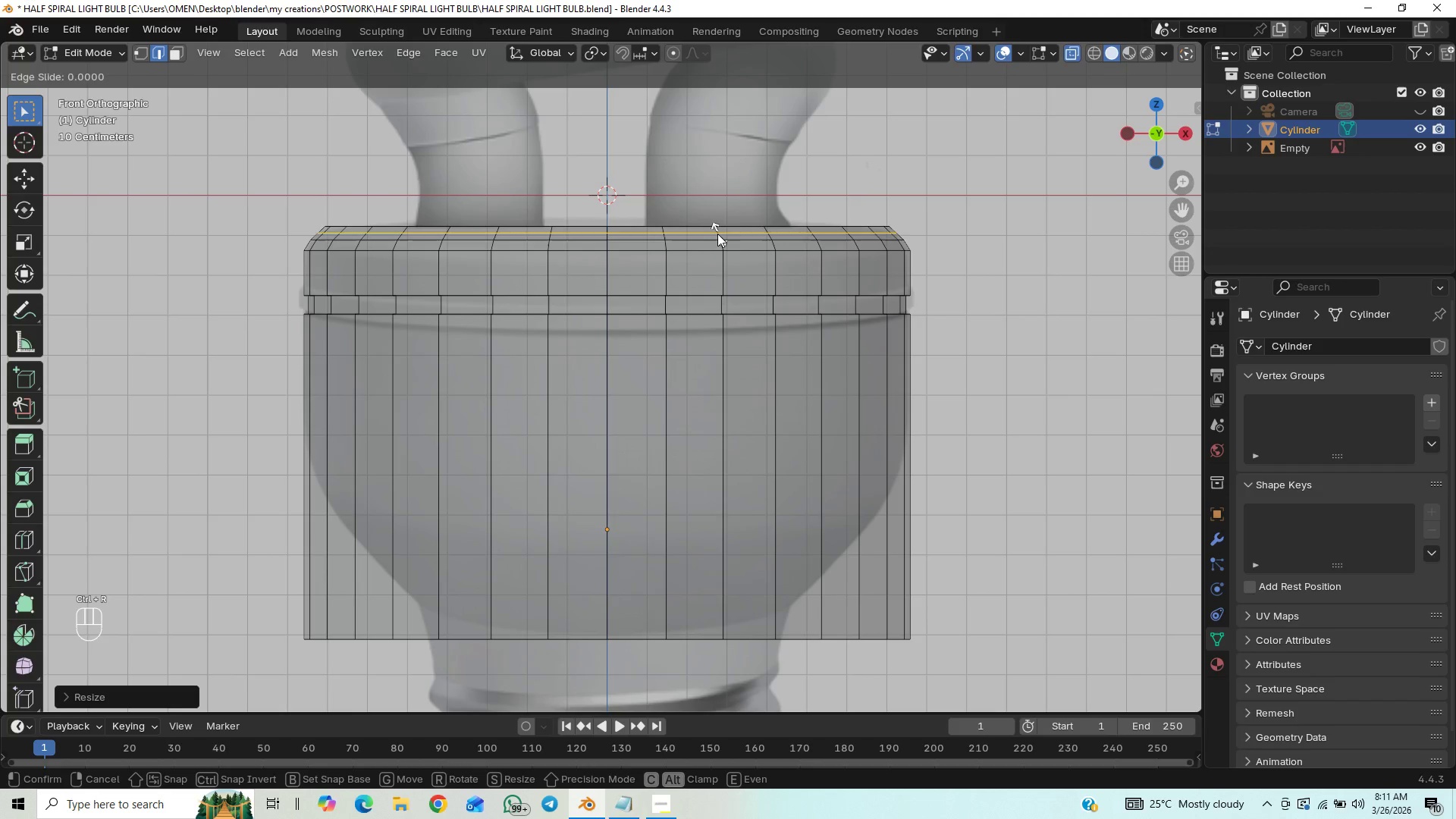 
right_click([717, 234])
 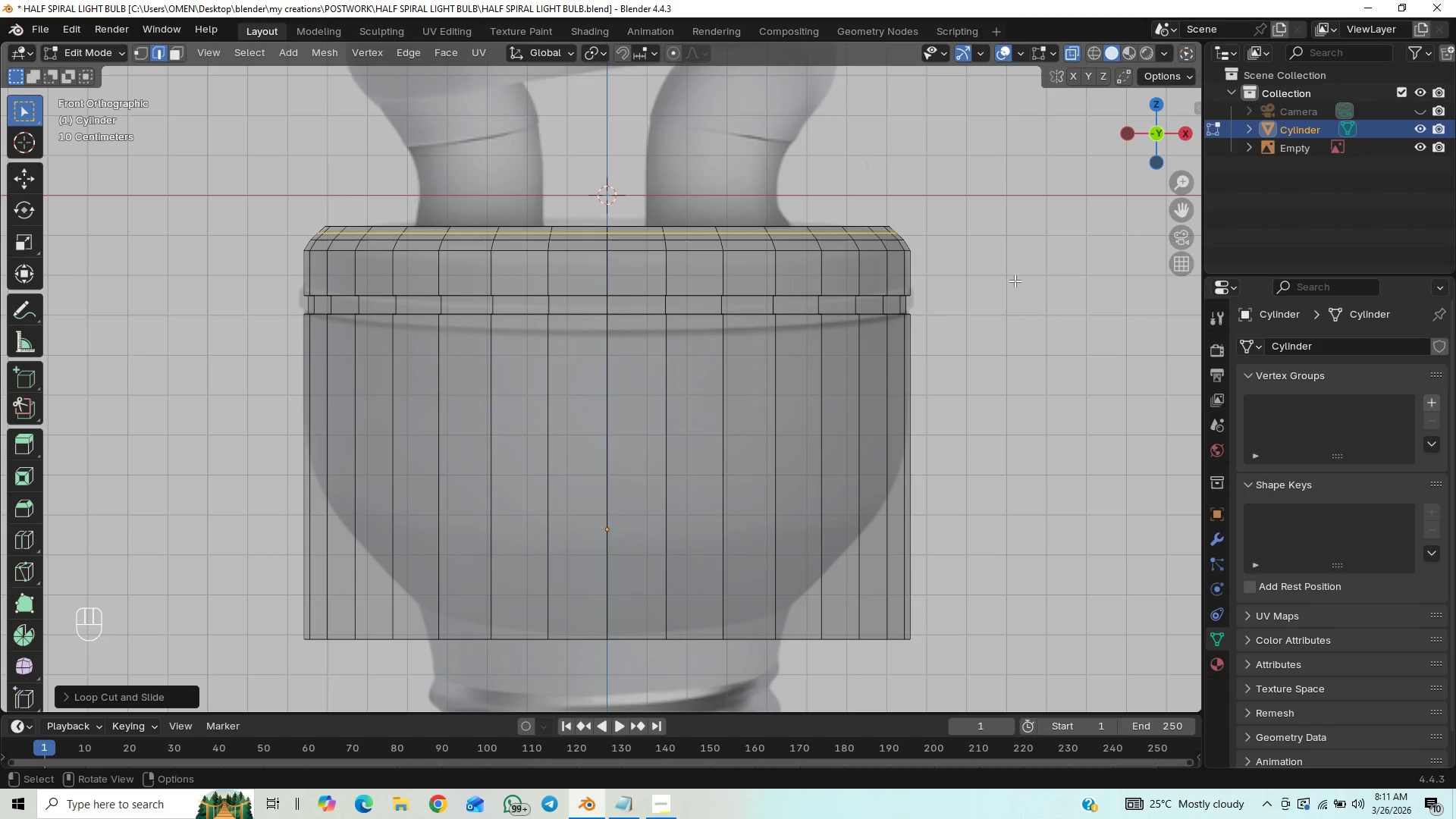 
key(S)
 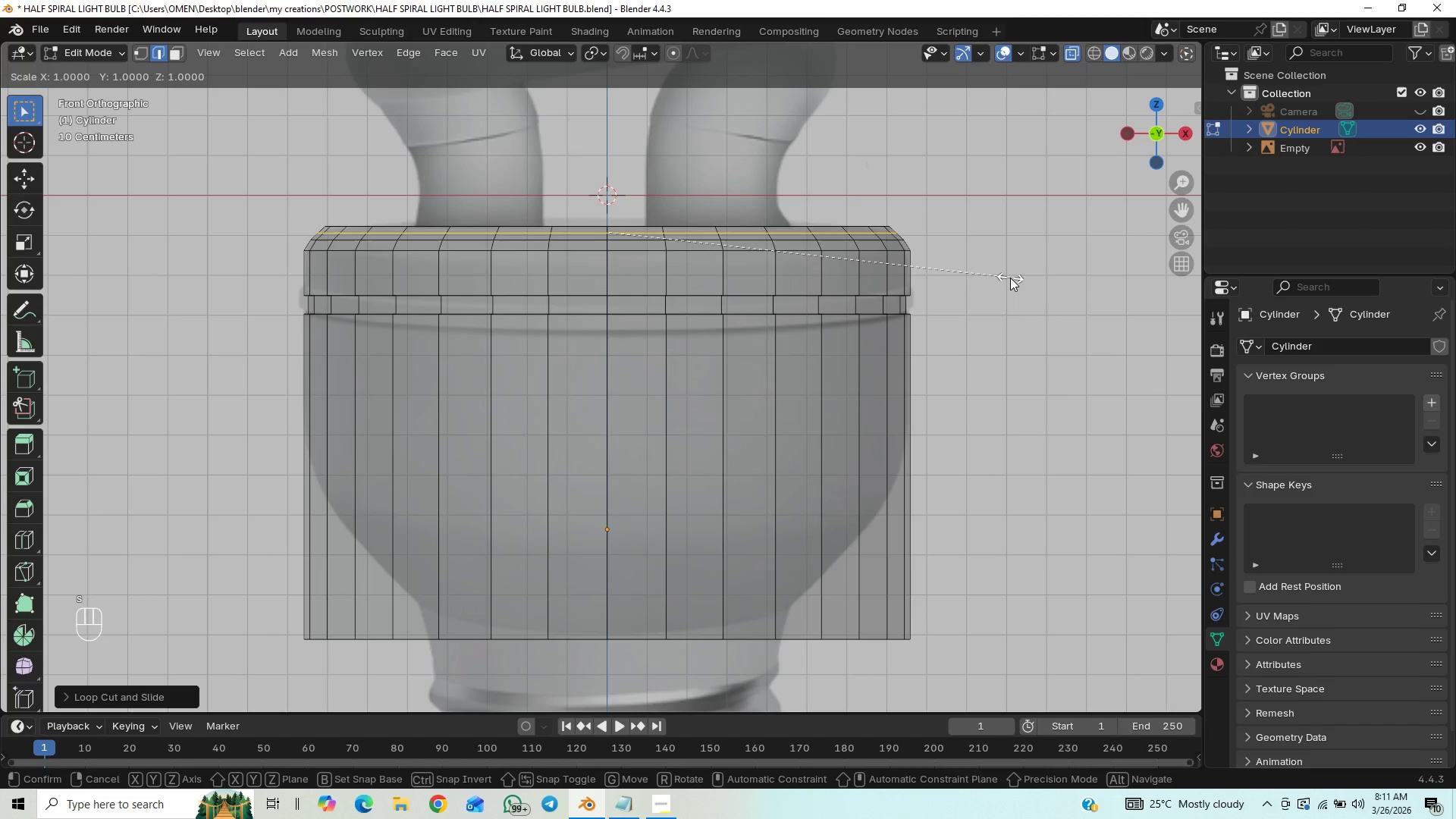 
hold_key(key=ShiftLeft, duration=1.53)
 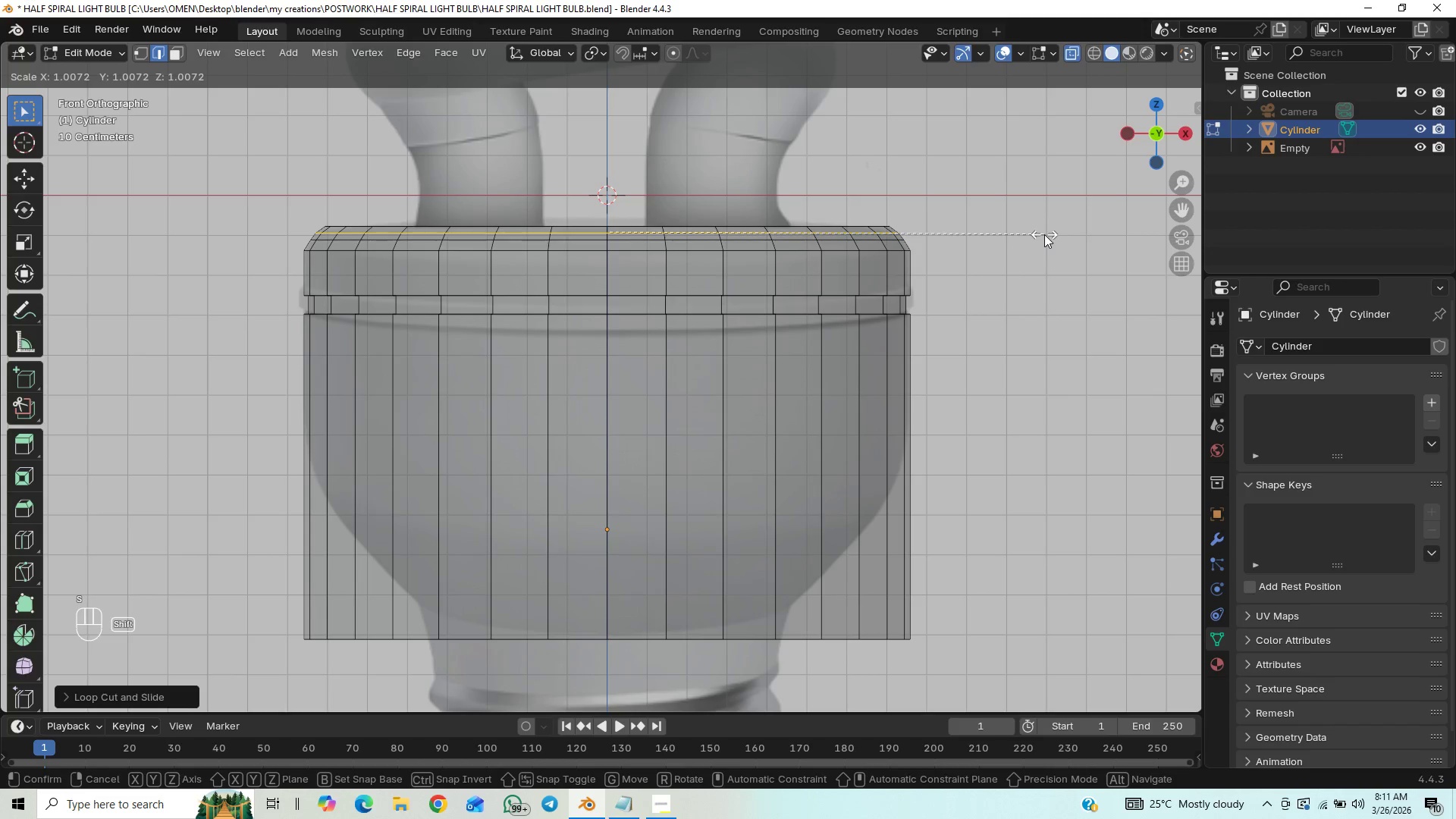 
hold_key(key=ShiftLeft, duration=1.5)
 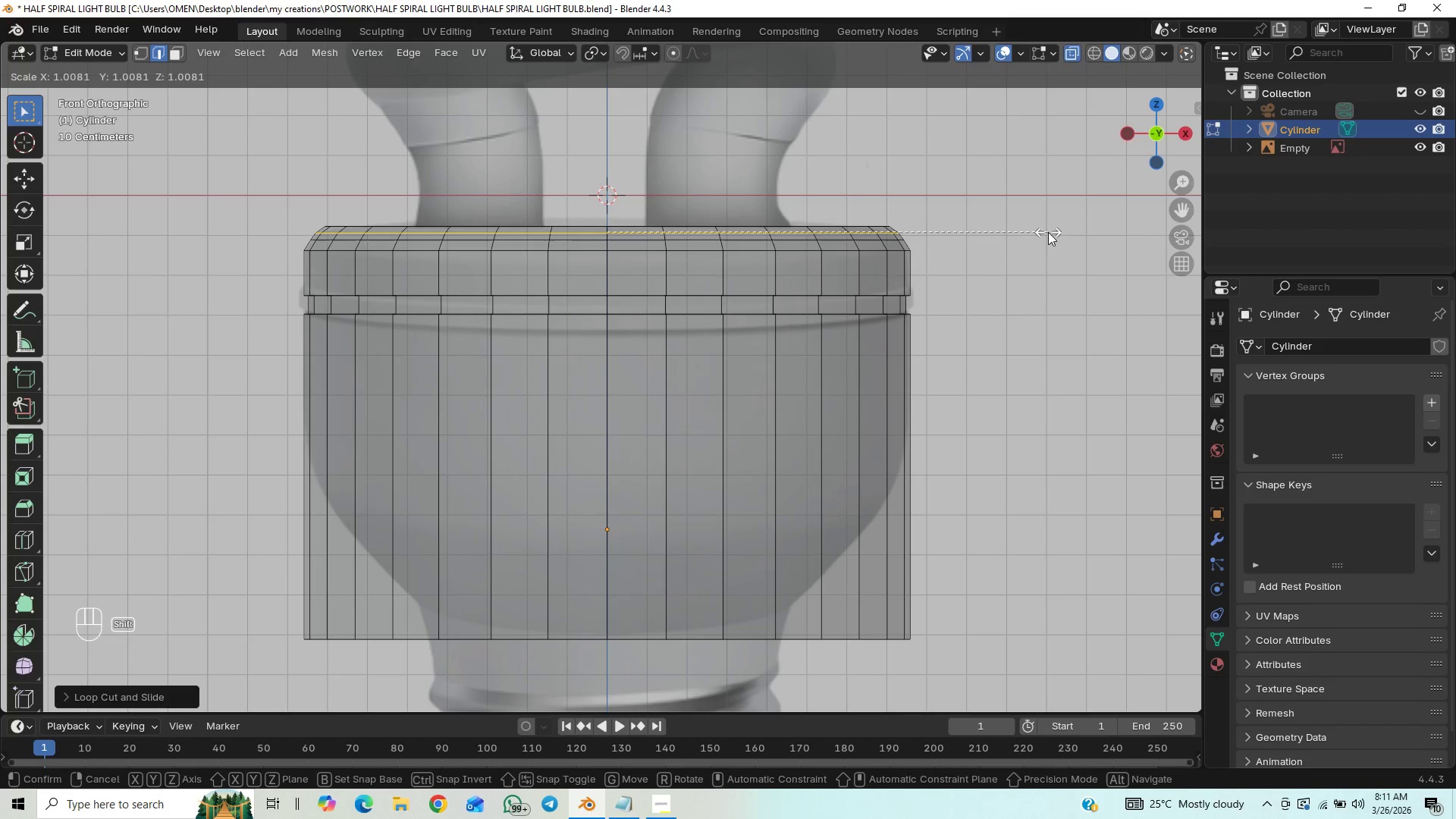 
hold_key(key=ShiftLeft, duration=1.52)
 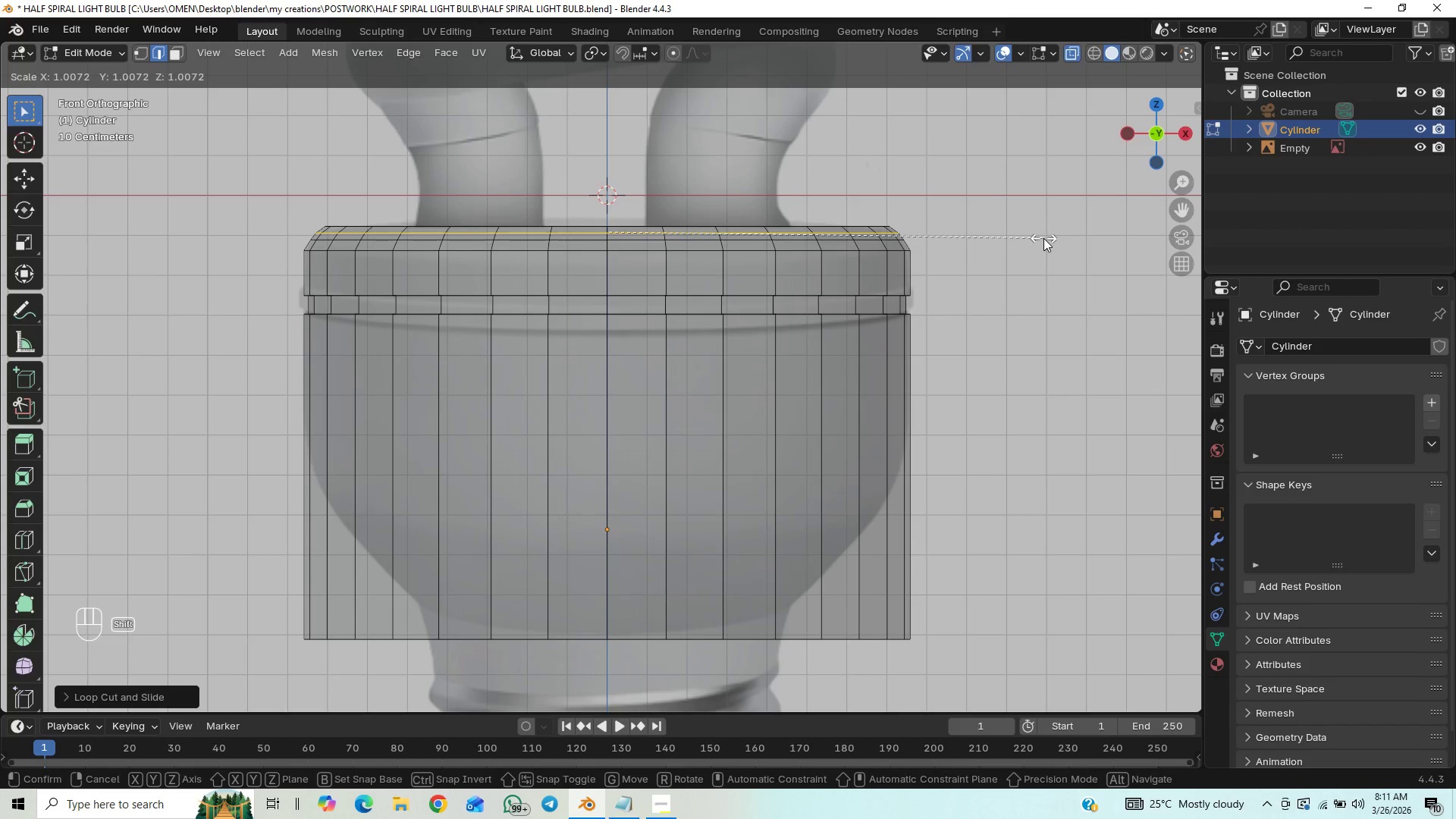 
hold_key(key=ShiftLeft, duration=1.5)
left_click([1043, 238])
 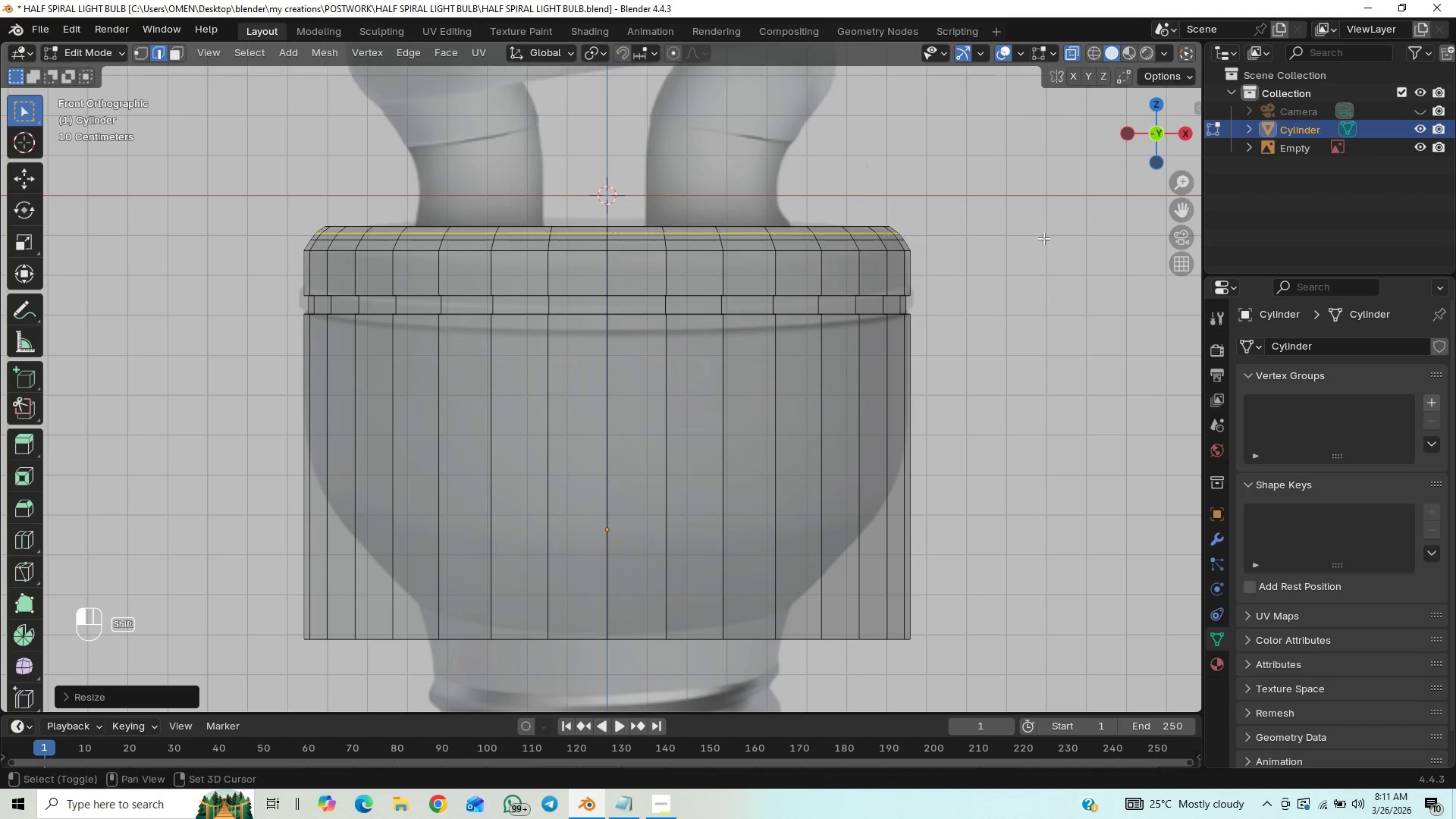 
key(Shift+ShiftLeft)
 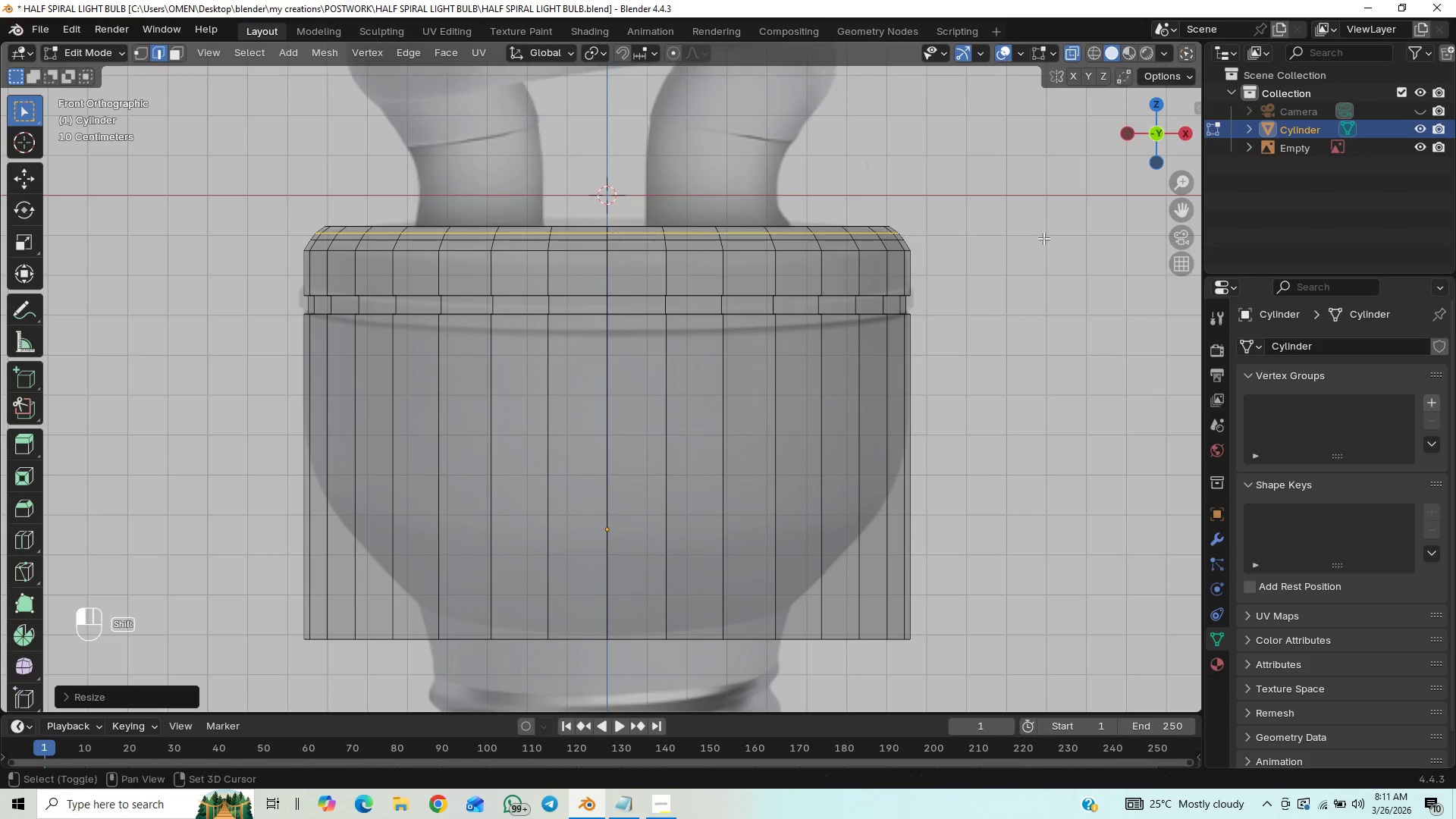 
key(Shift+ShiftLeft)
 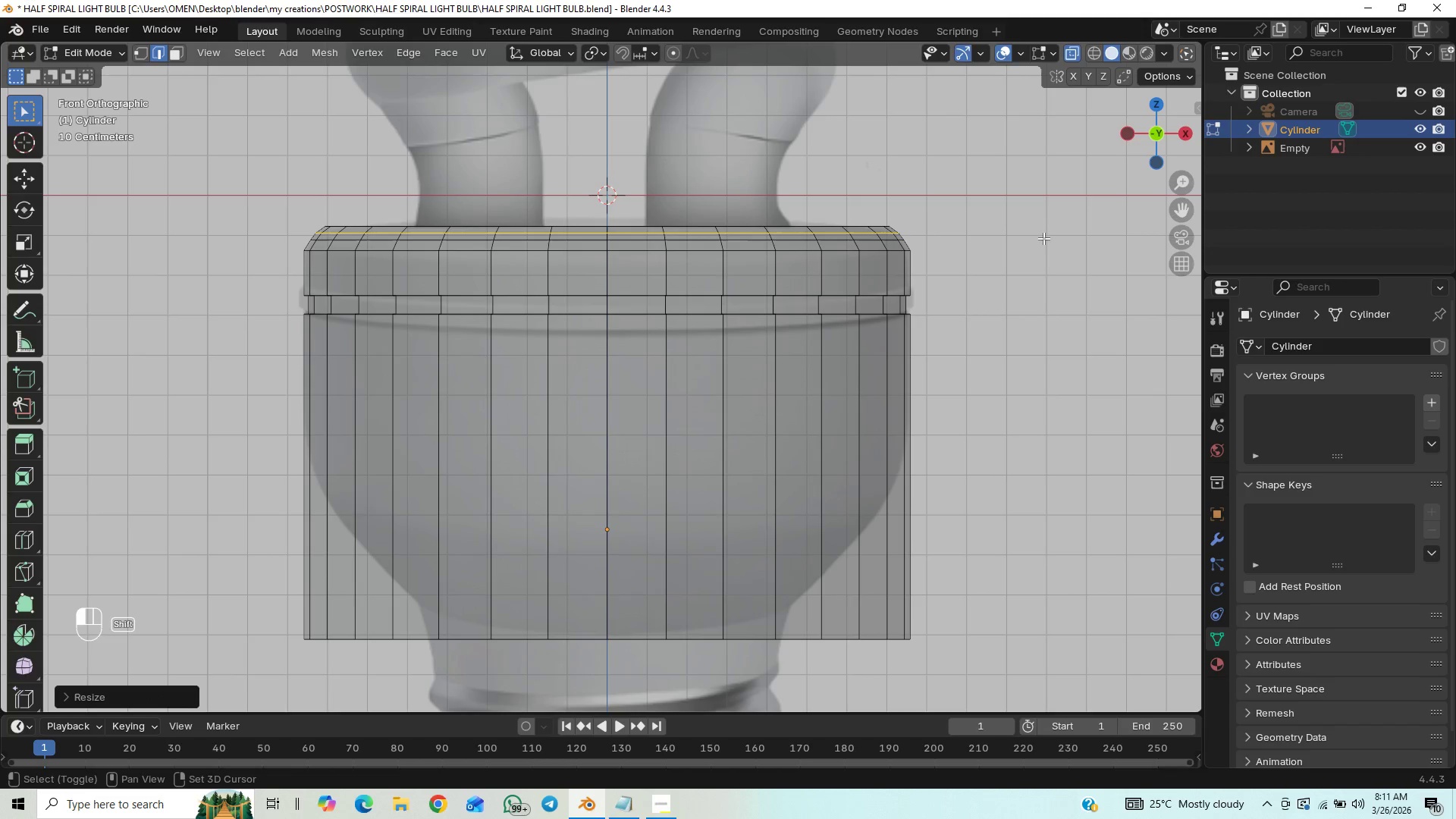 
key(Shift+ShiftLeft)
 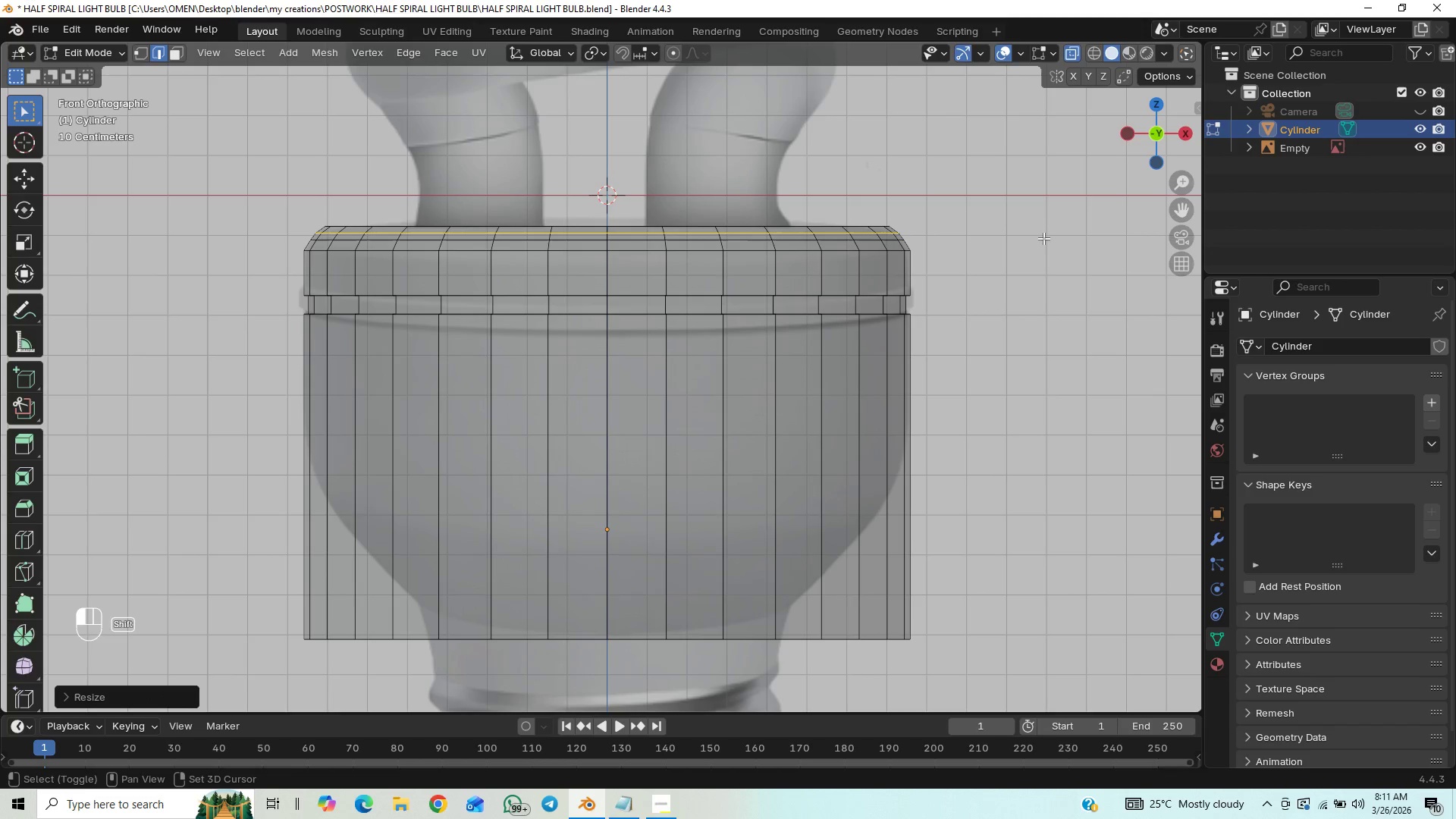 
key(Shift+ShiftLeft)
 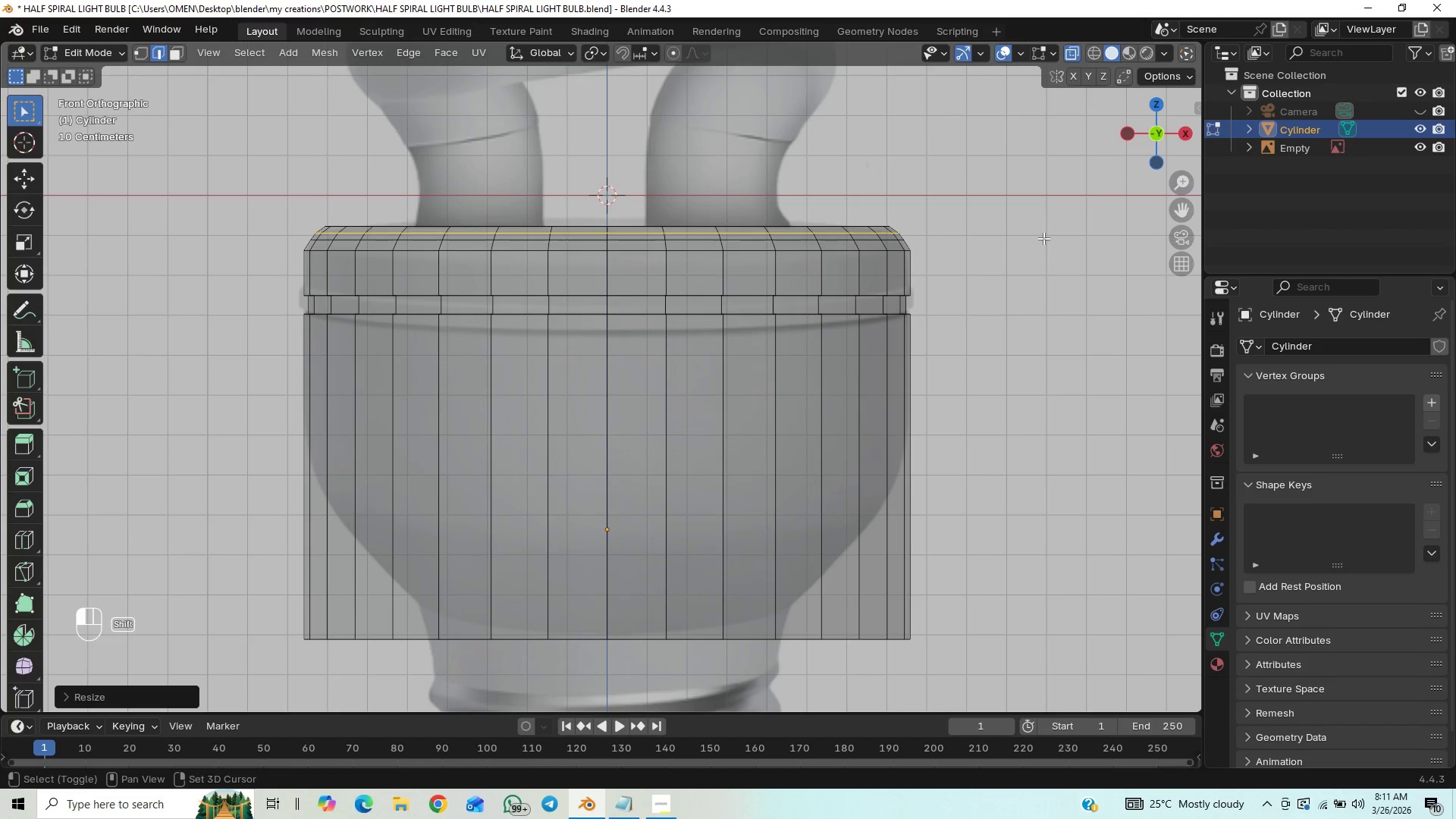 
key(Shift+ShiftLeft)
 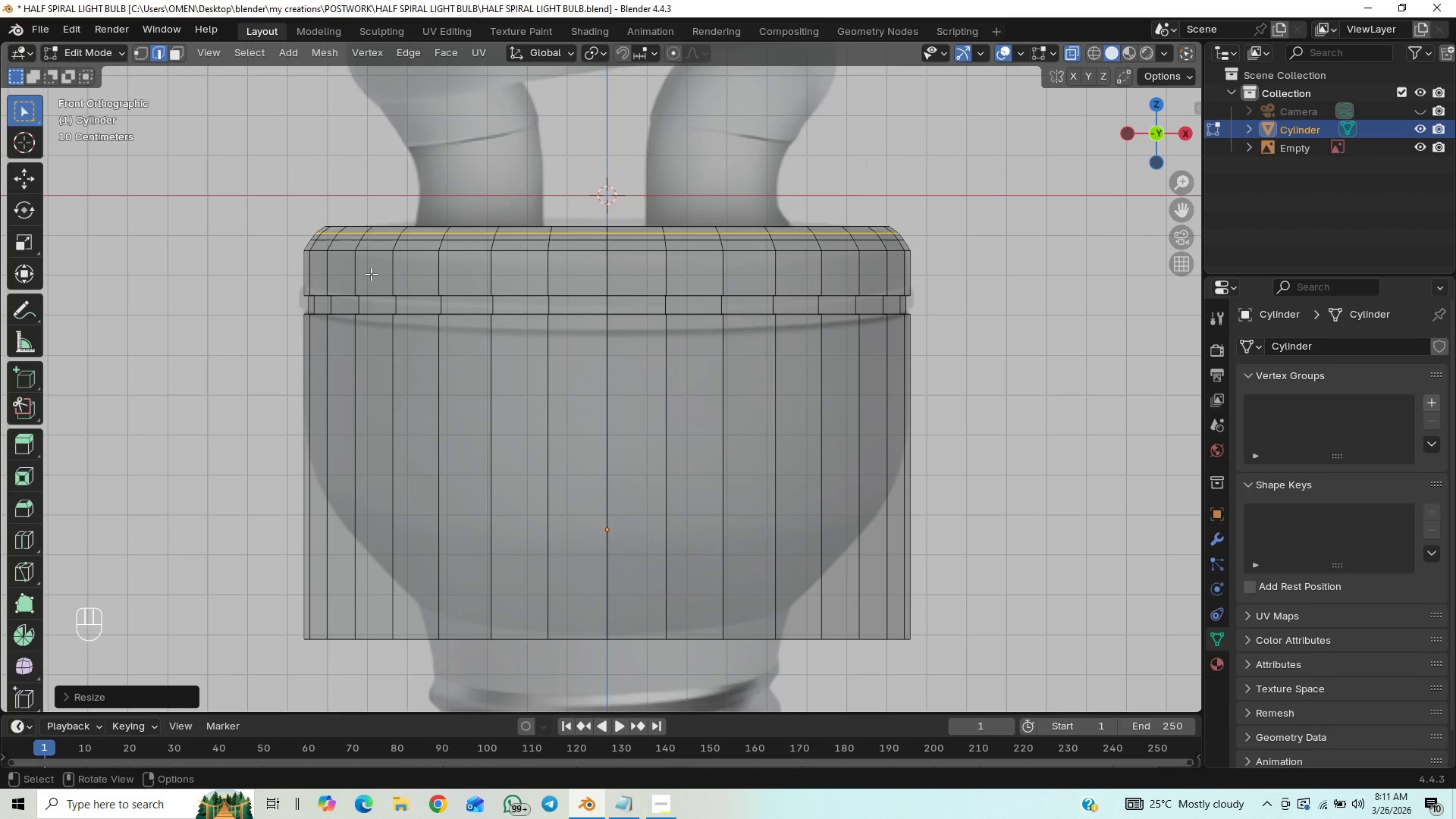 
left_click_drag(start_coordinate=[273, 245], to_coordinate=[968, 293])
 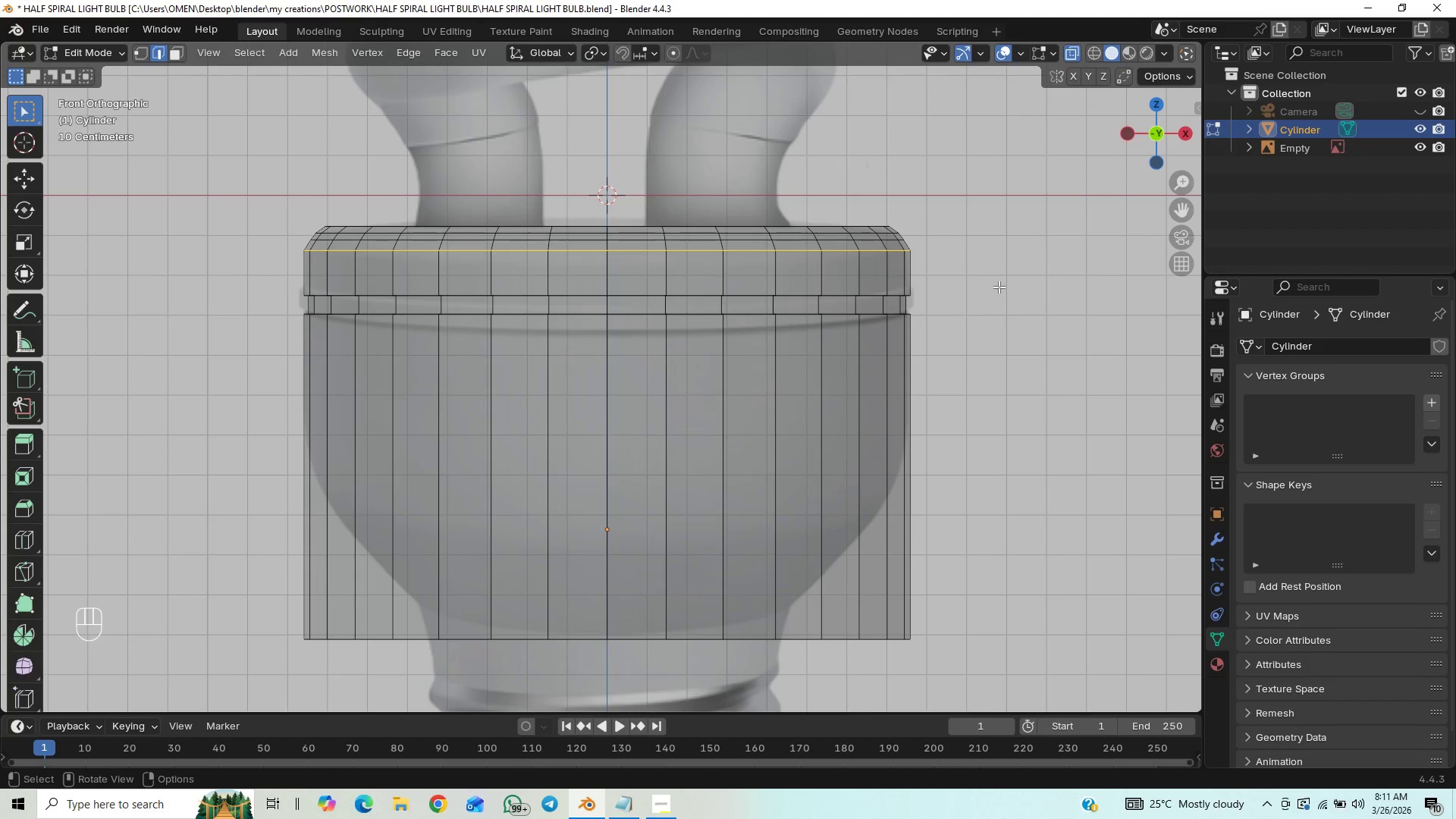 
key(S)
 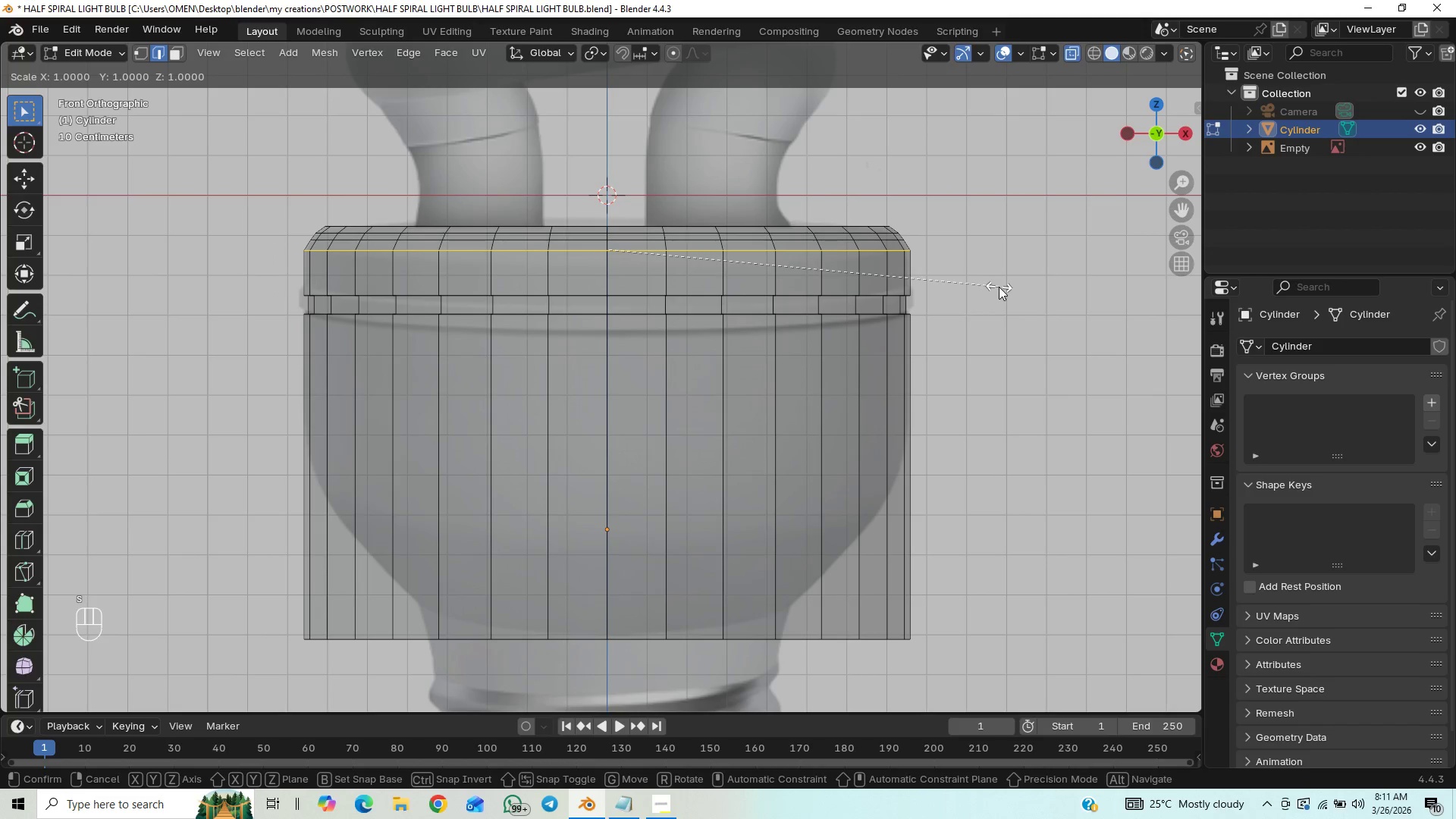 
hold_key(key=ShiftLeft, duration=1.52)
 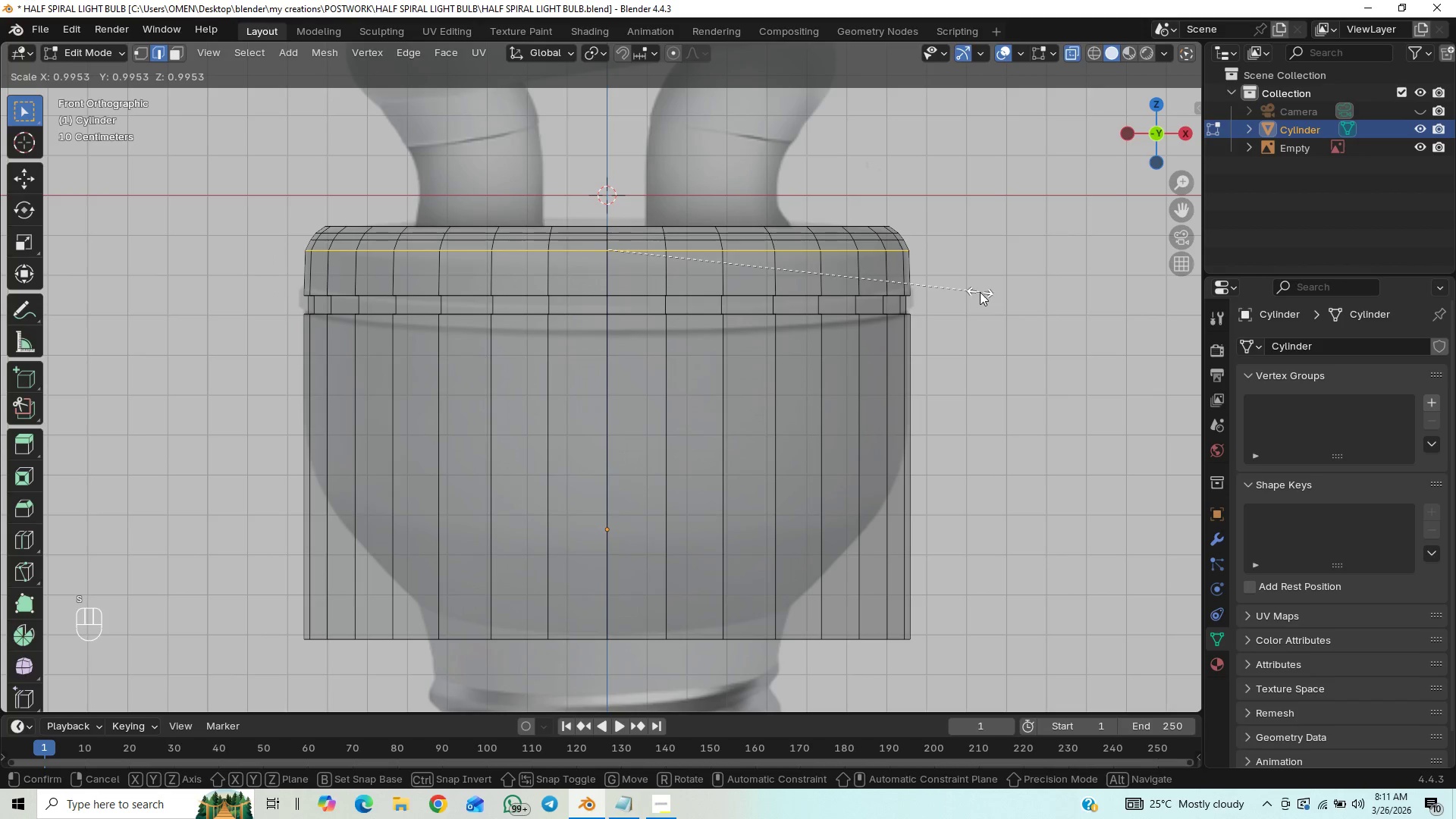 
hold_key(key=ShiftLeft, duration=0.34)
 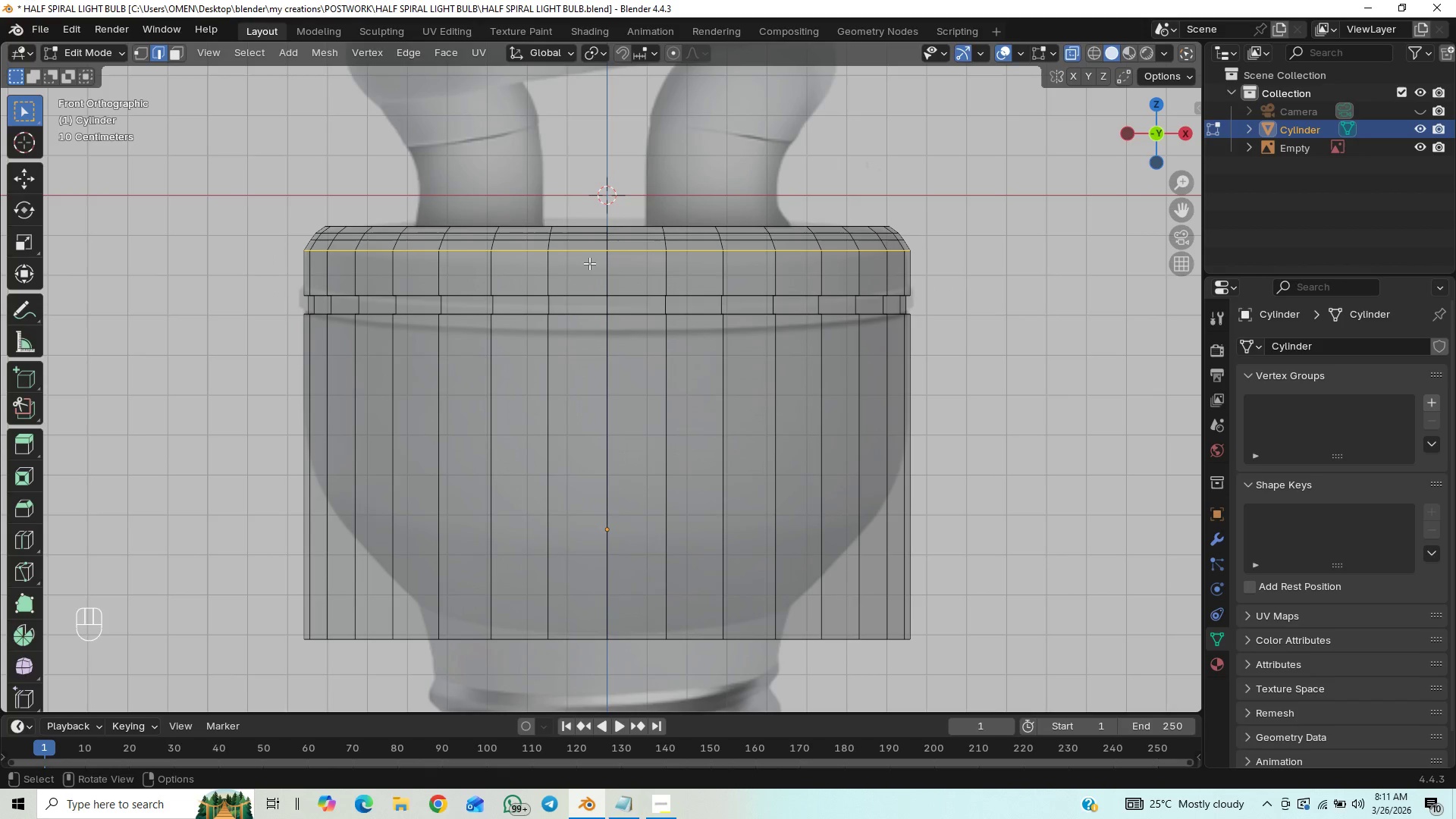 
wait(6.2)
 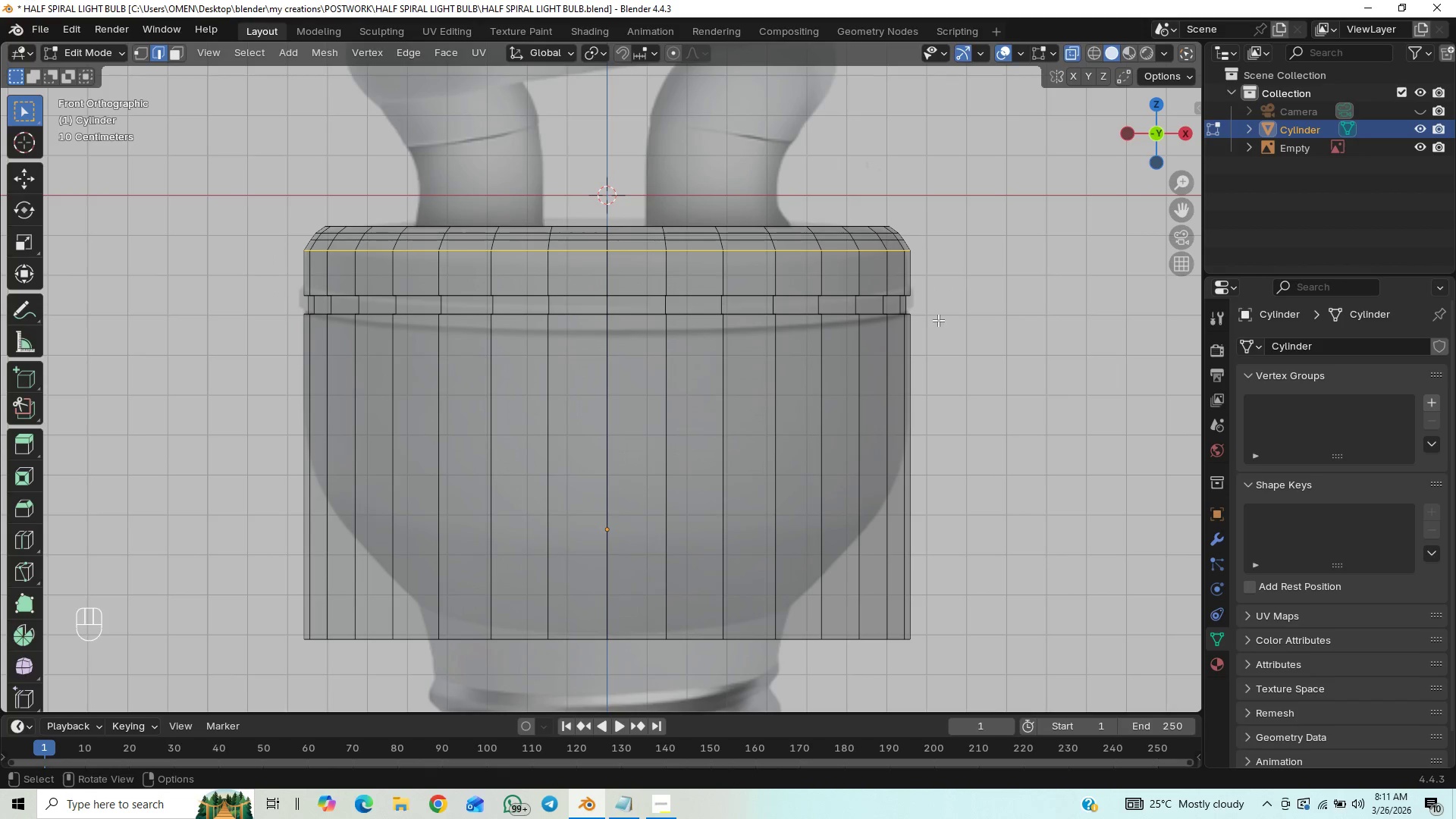 
key(Control+R)
 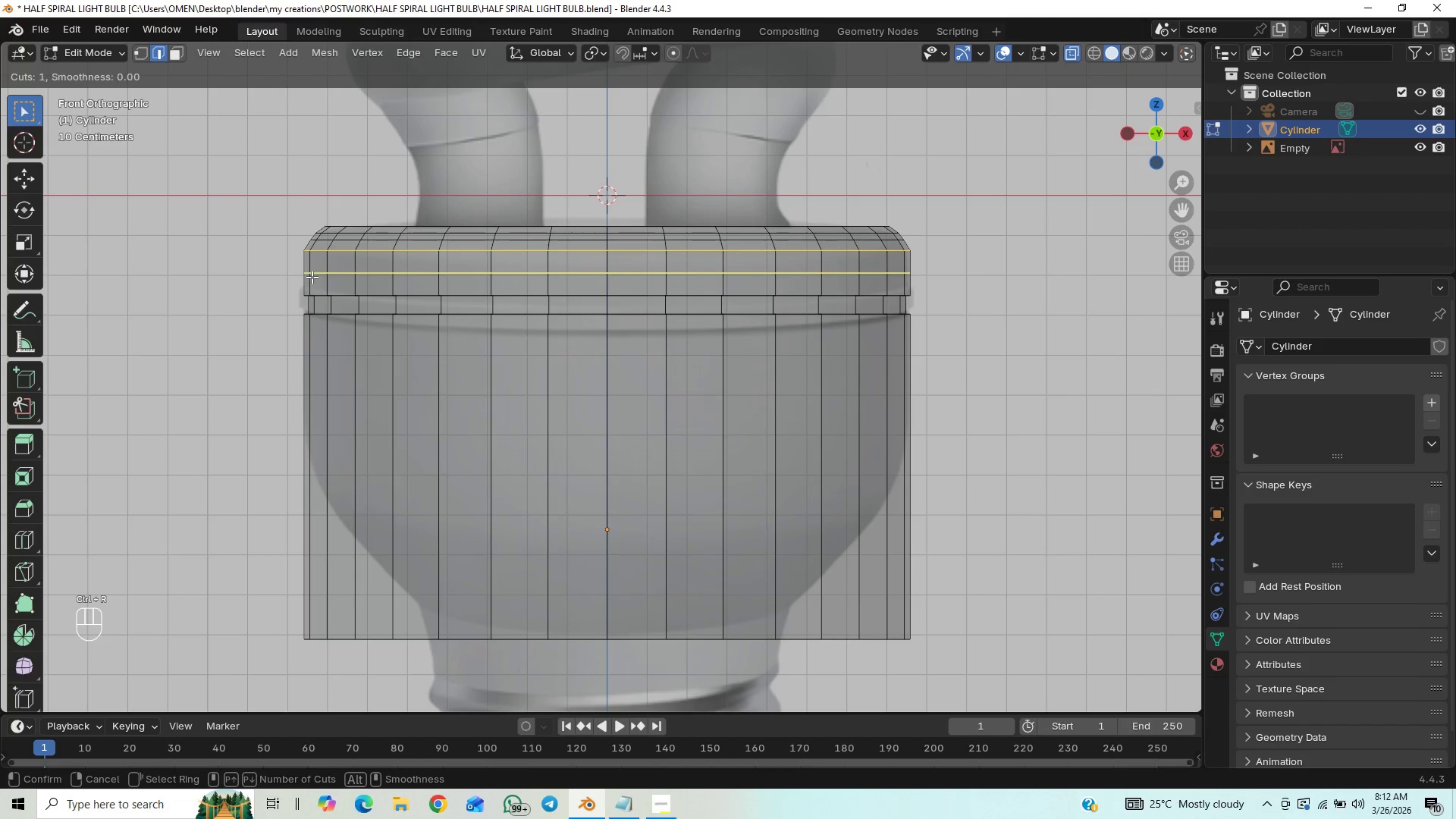 
right_click([312, 276])
 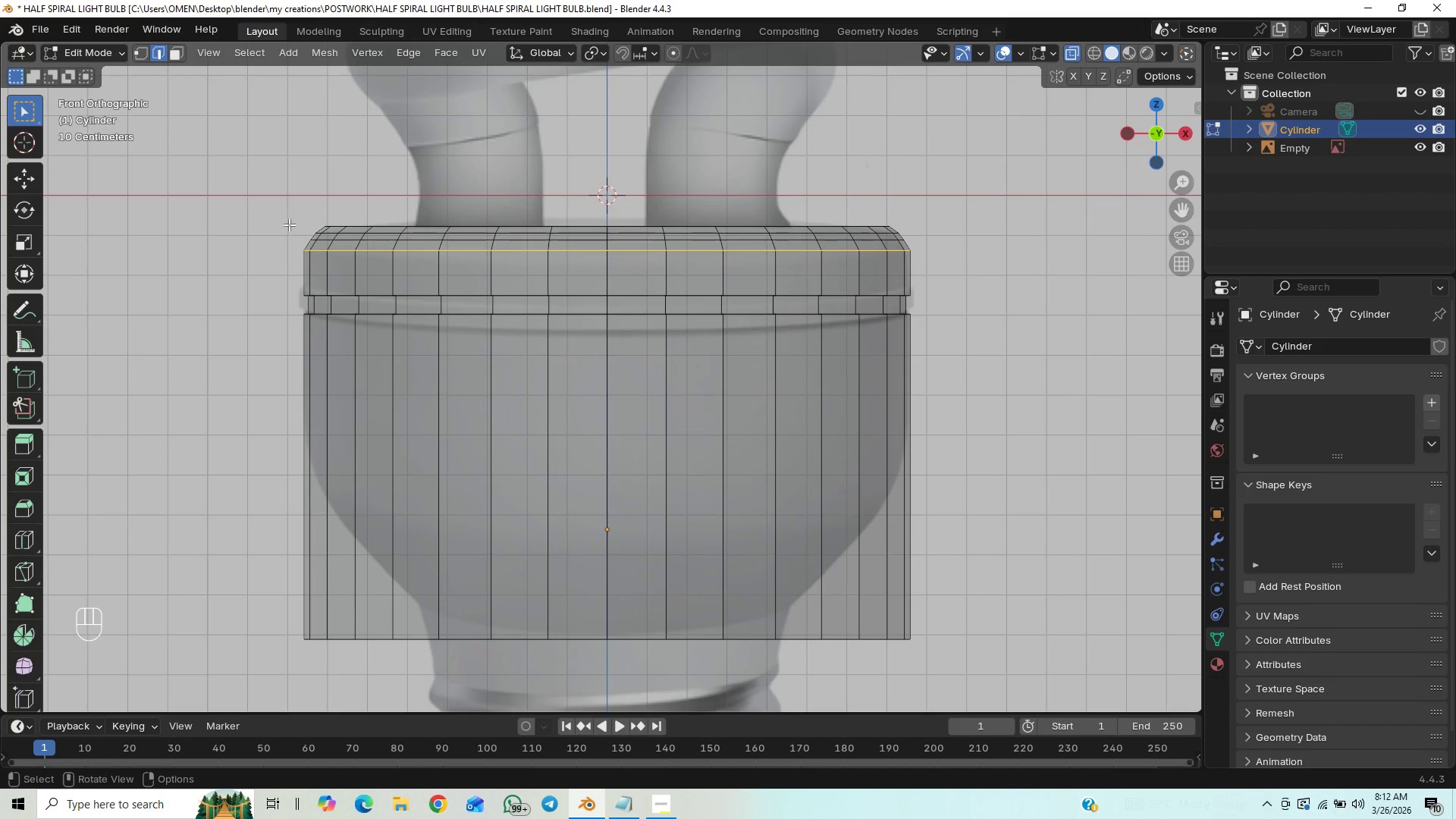 
left_click_drag(start_coordinate=[299, 237], to_coordinate=[959, 244])
 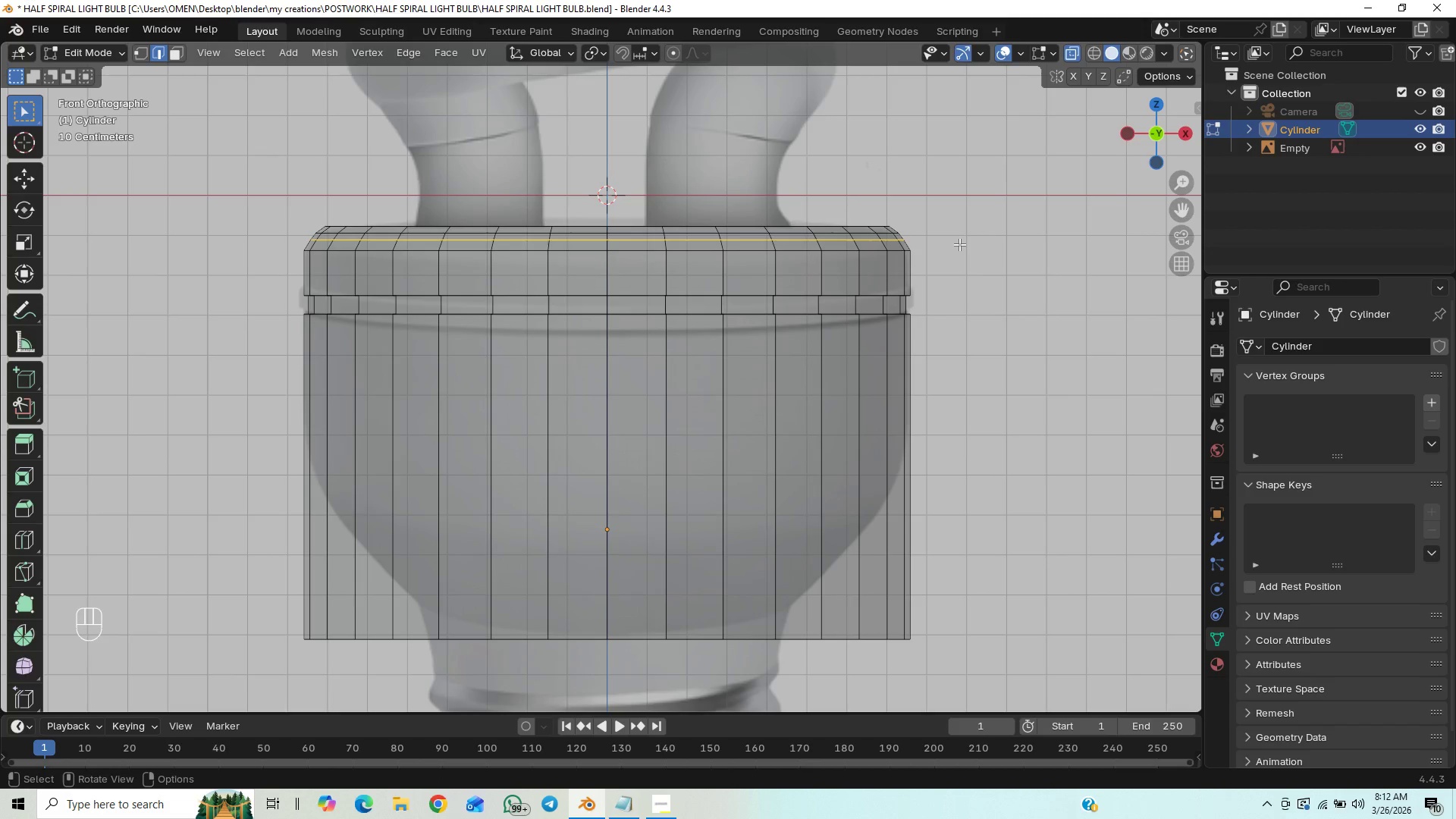 
key(S)
 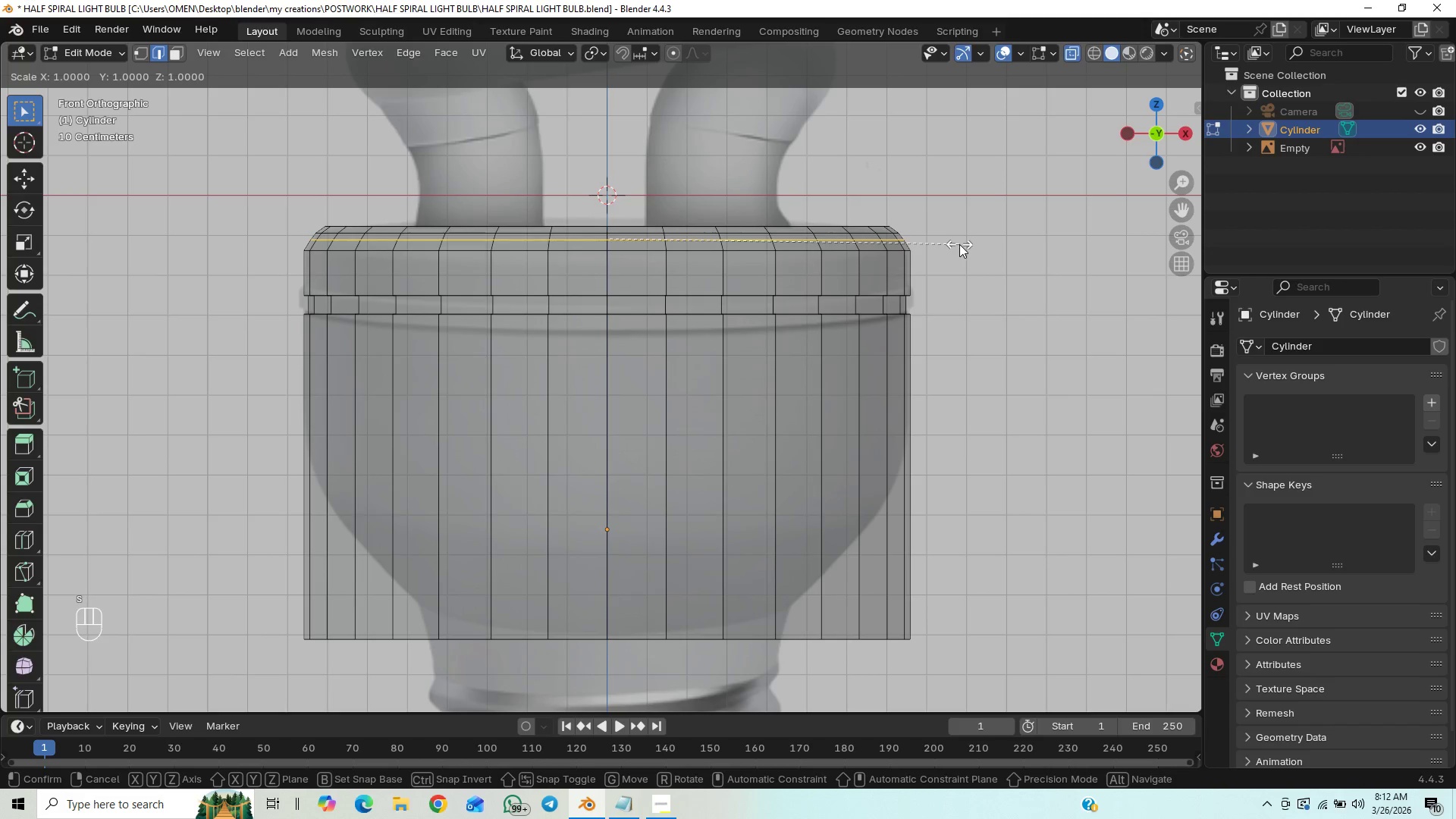 
hold_key(key=ShiftLeft, duration=1.5)
 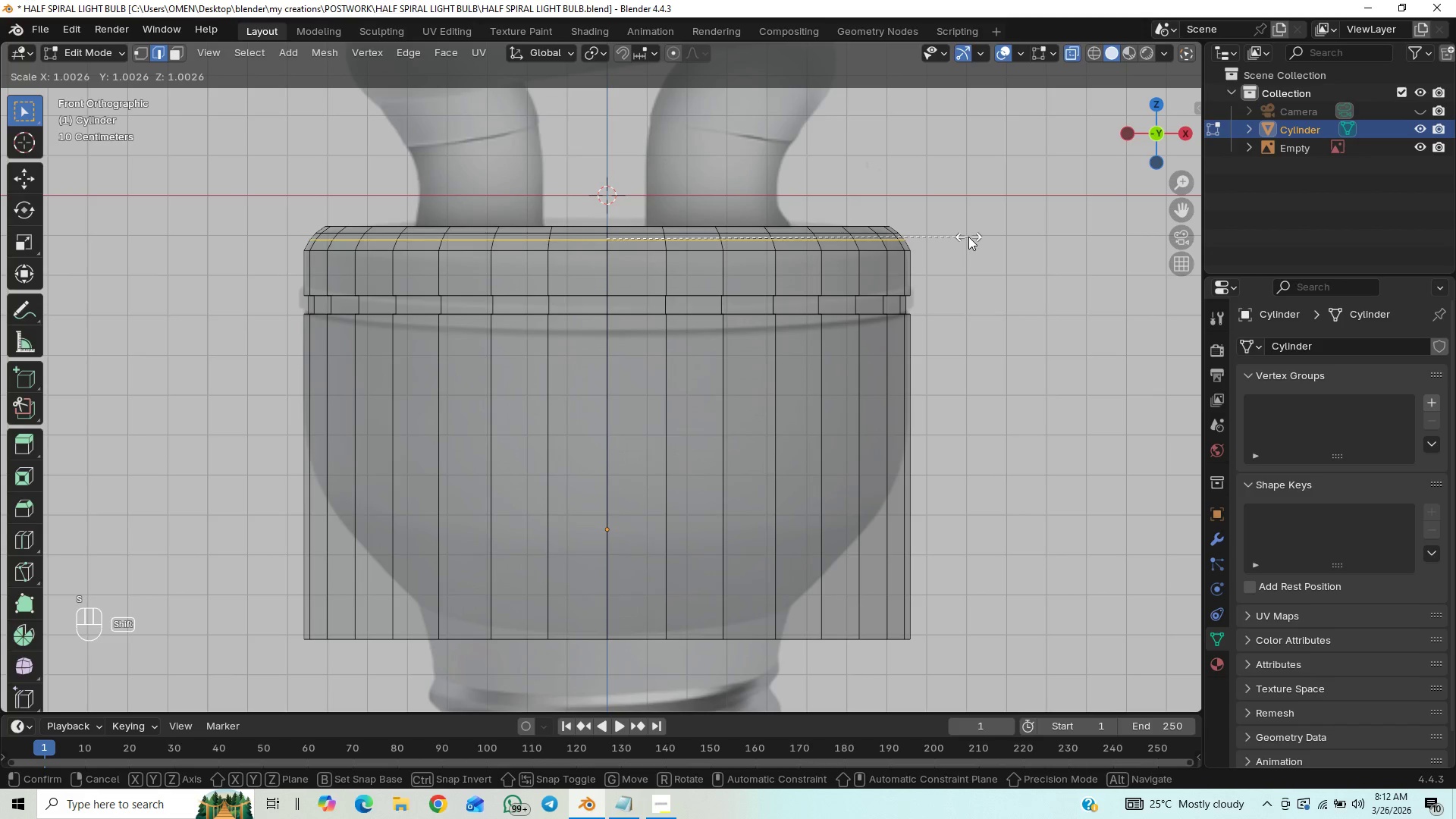 
hold_key(key=ShiftLeft, duration=1.5)
 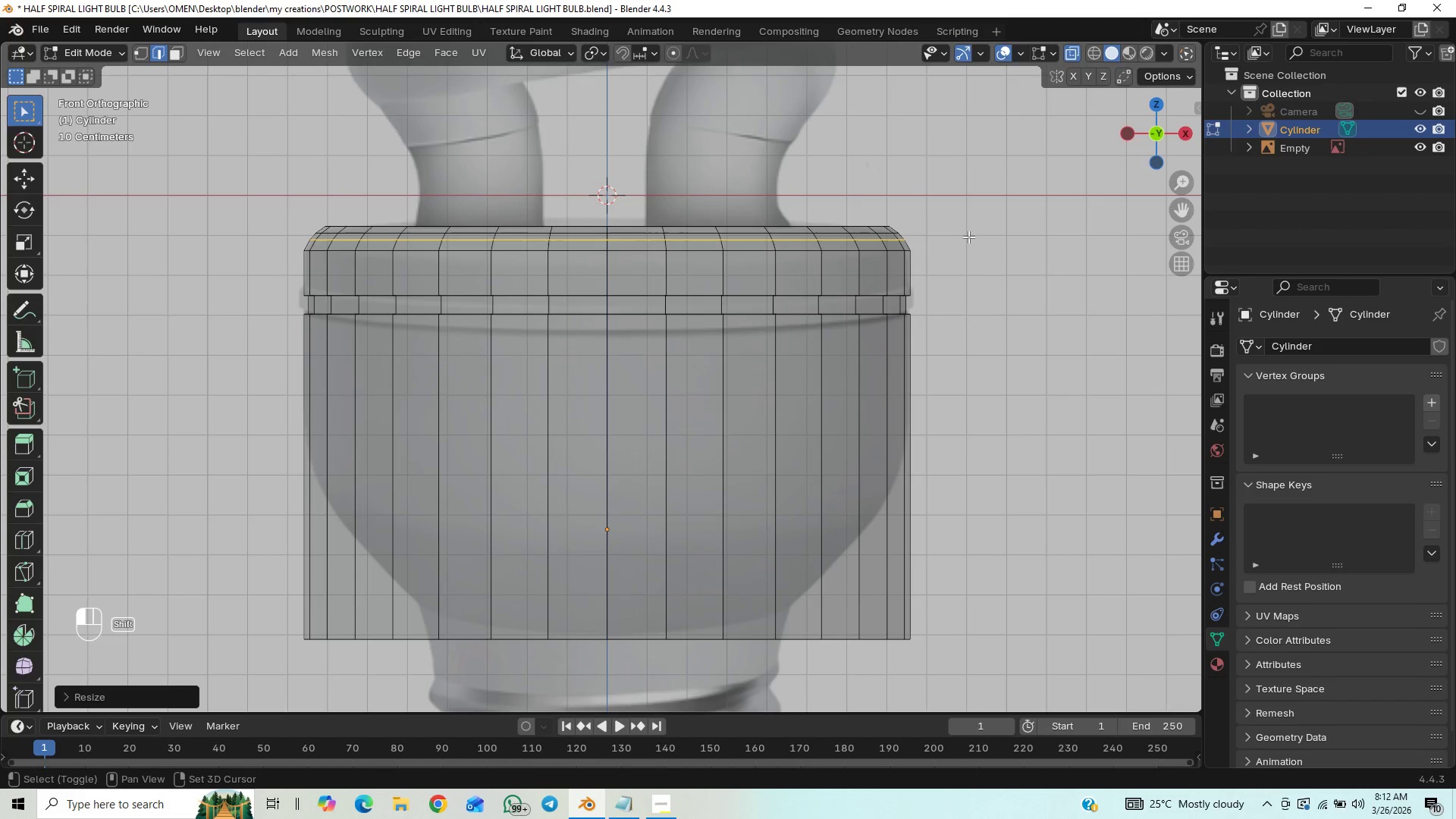 
hold_key(key=ShiftLeft, duration=0.59)
left_click([968, 237])
 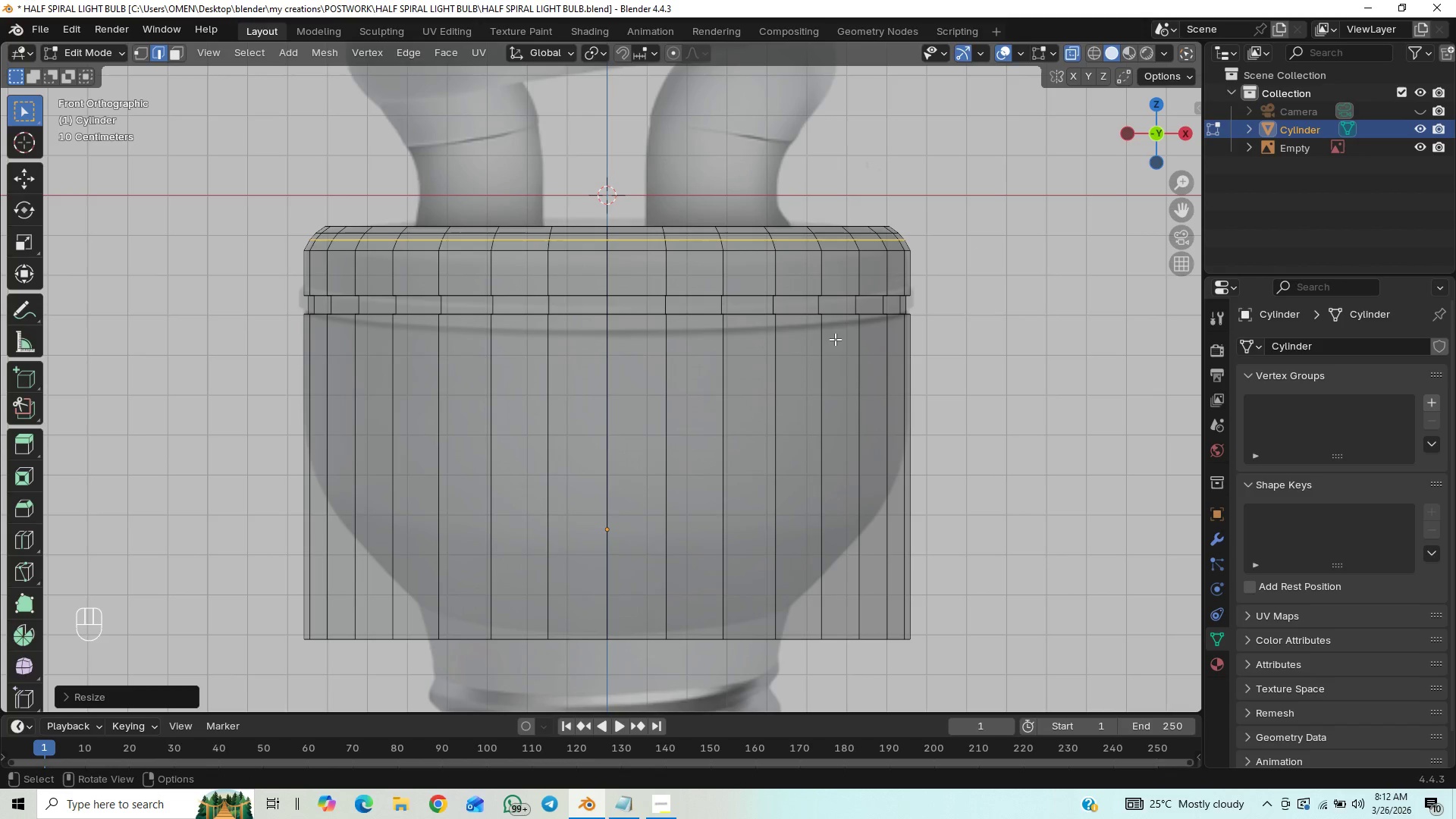 
key(Control+S)
 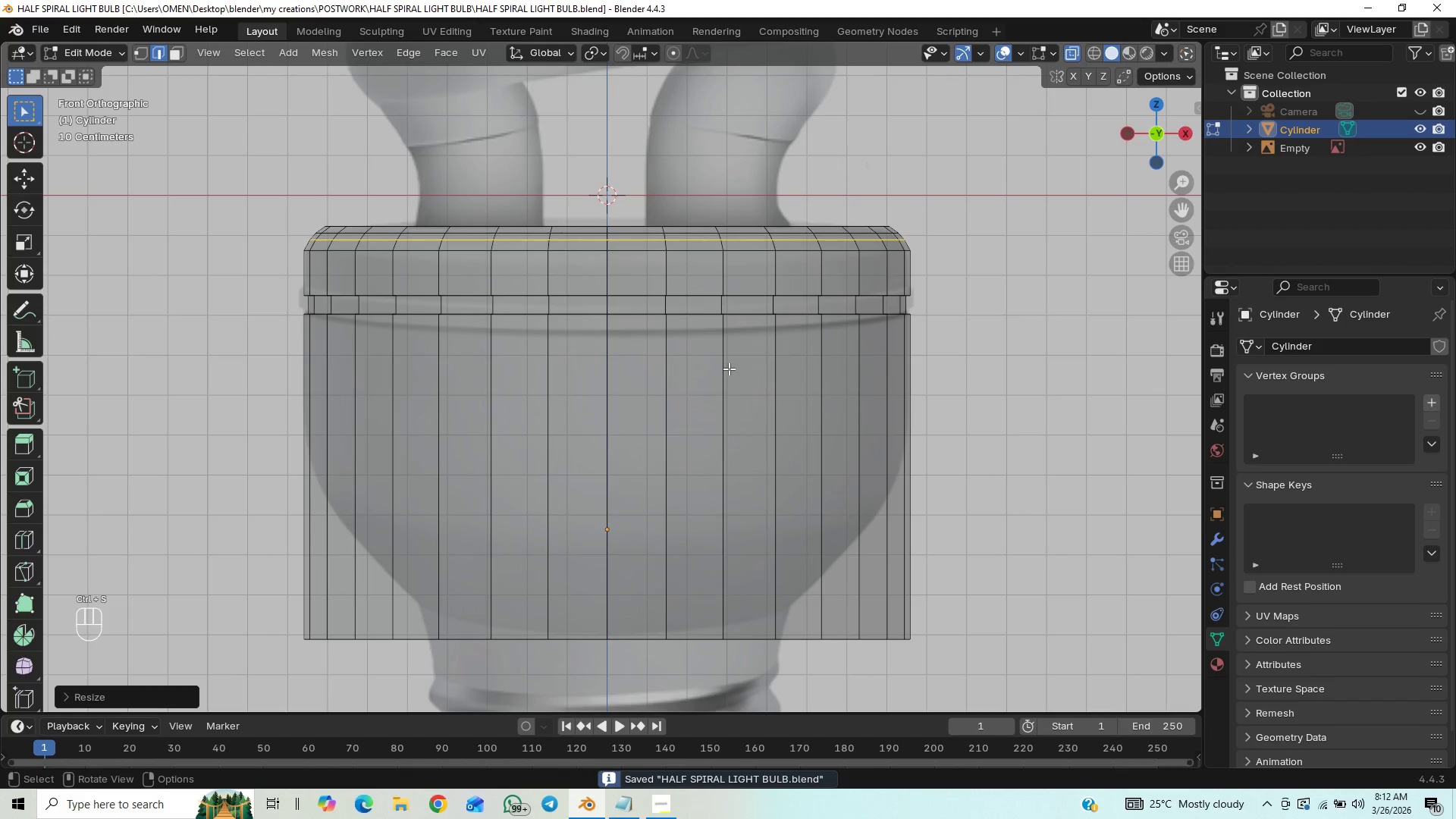 
hold_key(key=ShiftLeft, duration=1.12)
 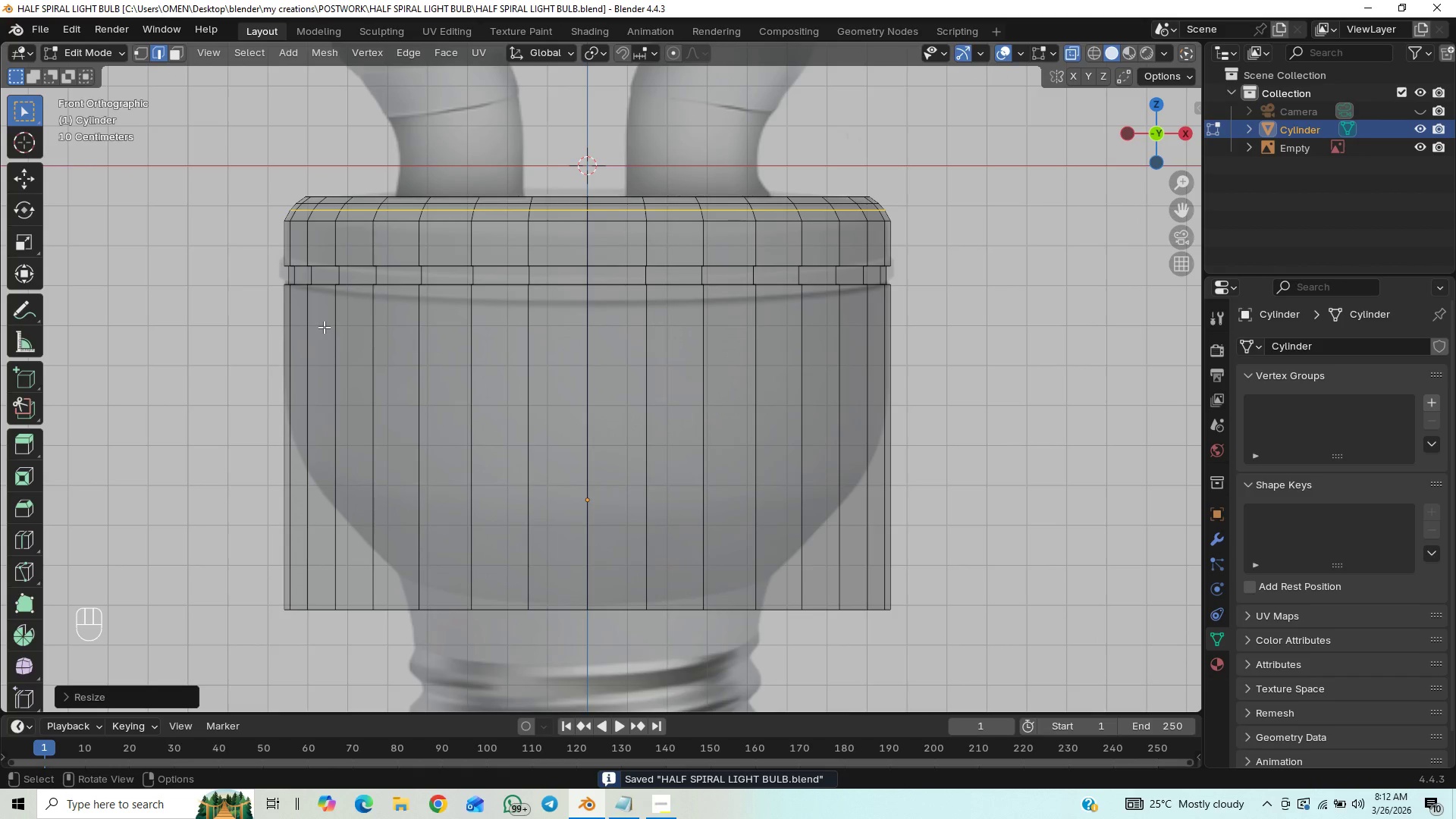 
hold_key(key=ShiftLeft, duration=1.5)
 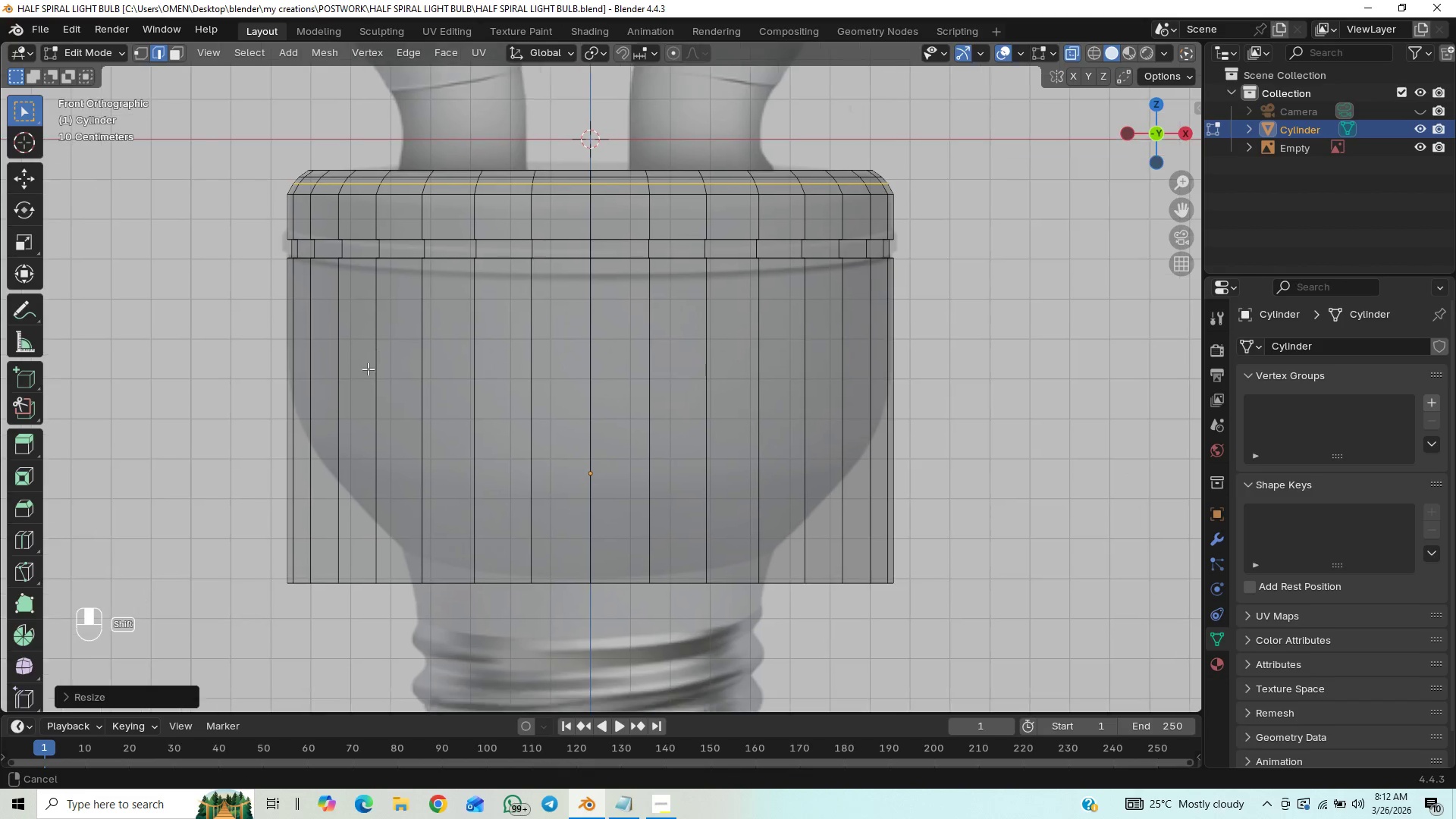 
hold_key(key=ShiftLeft, duration=1.14)
 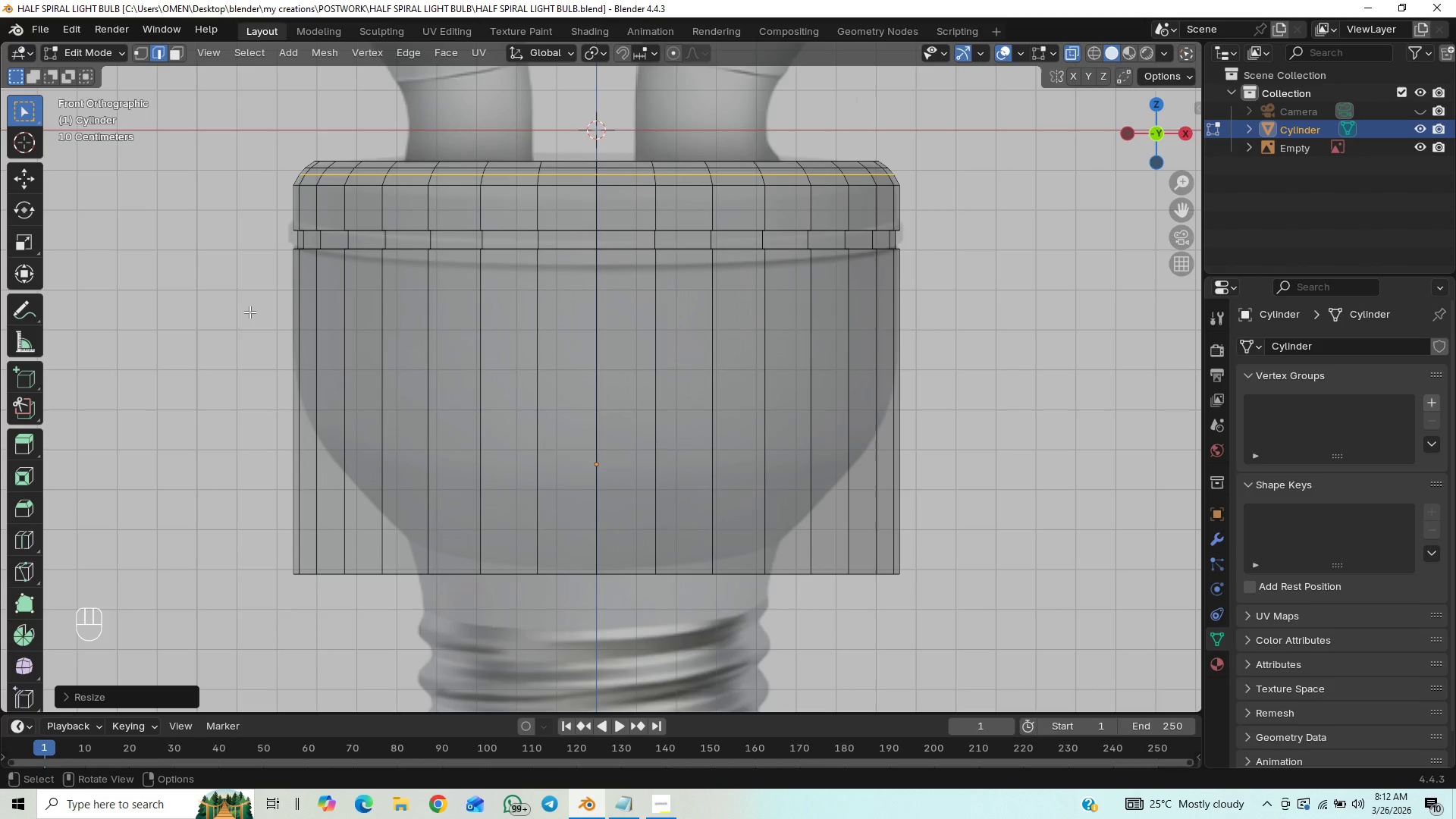 
key(Control+R)
 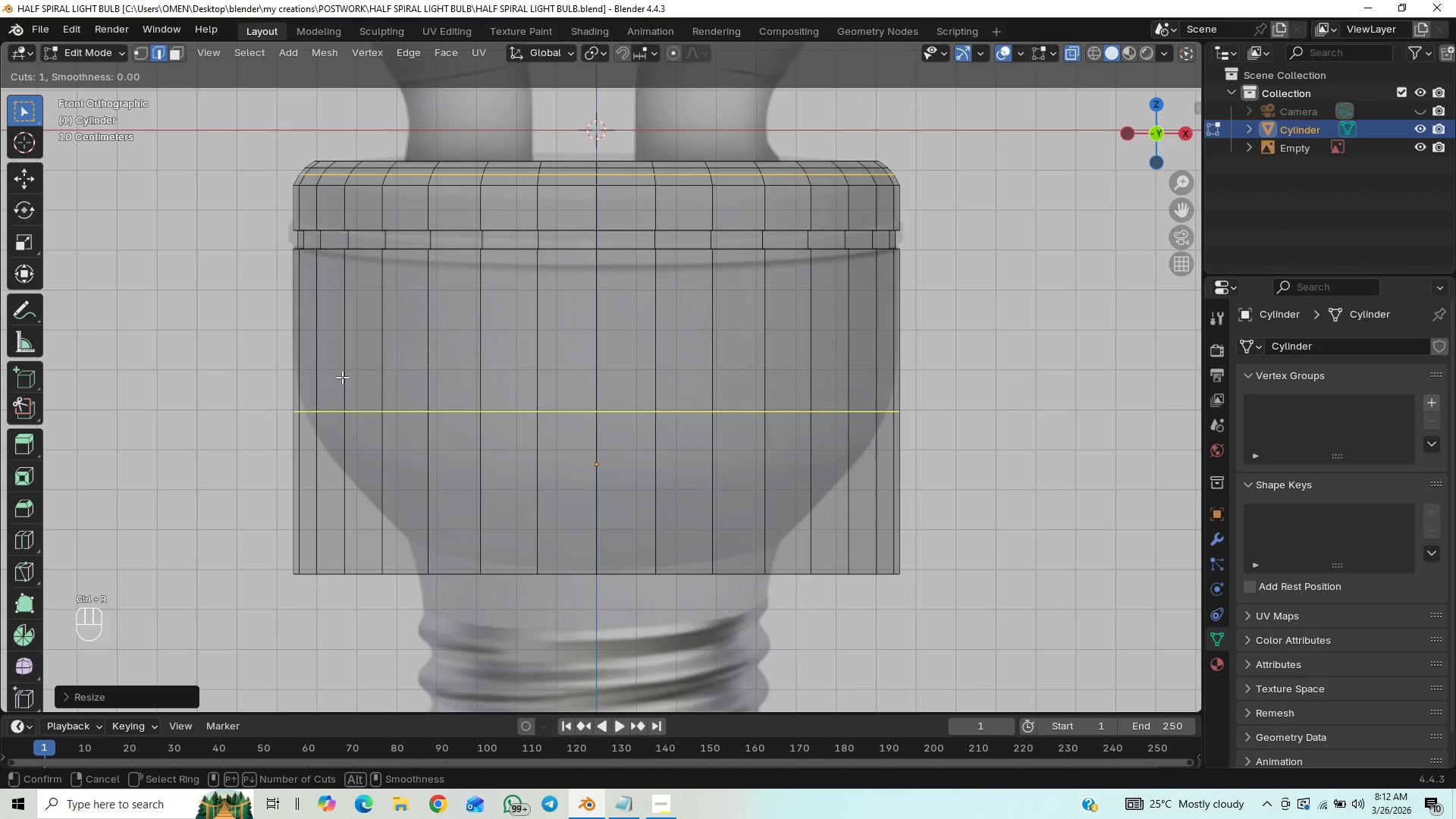 
left_click_drag(start_coordinate=[345, 381], to_coordinate=[381, 320])
 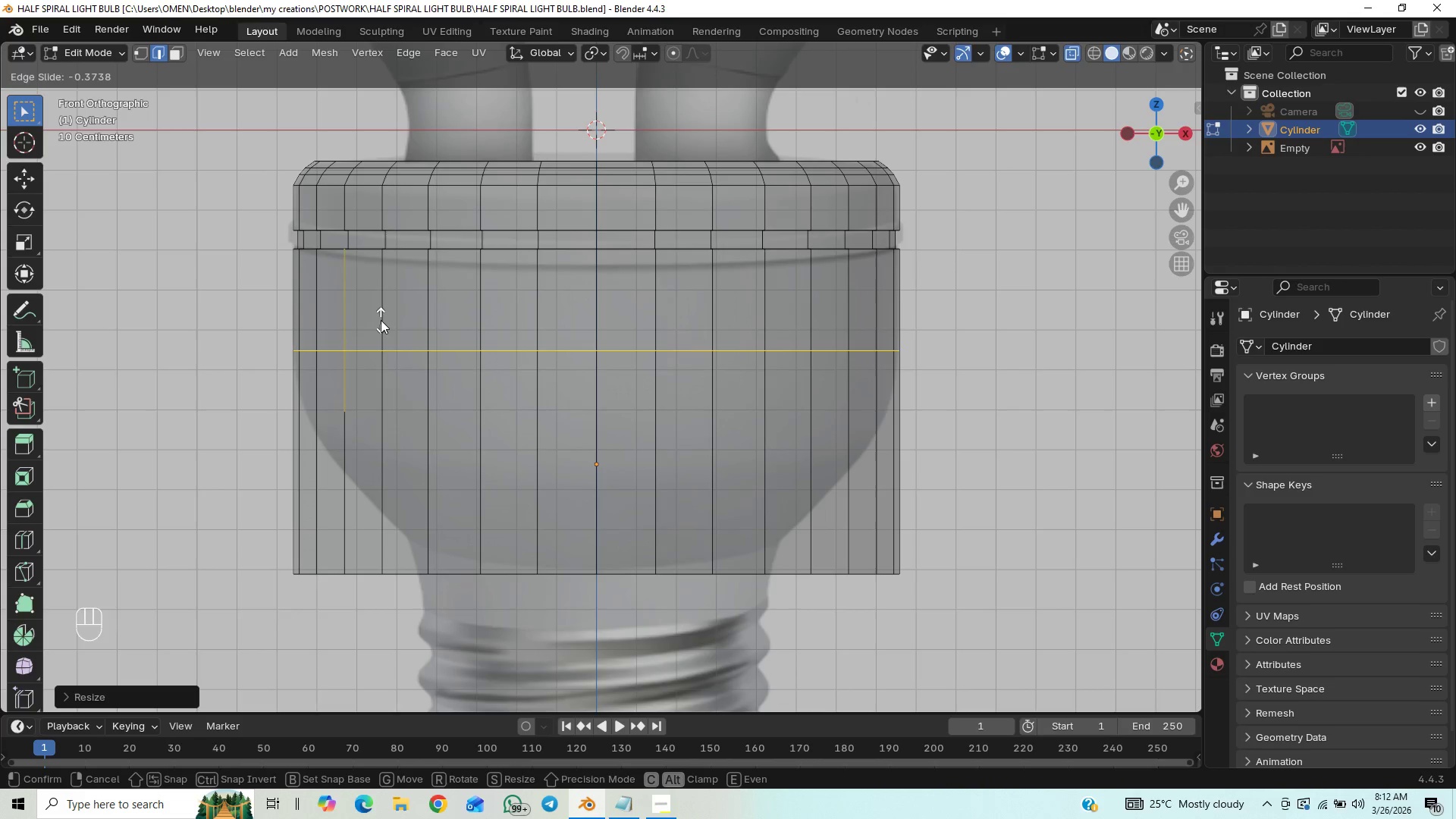 
left_click([381, 320])
 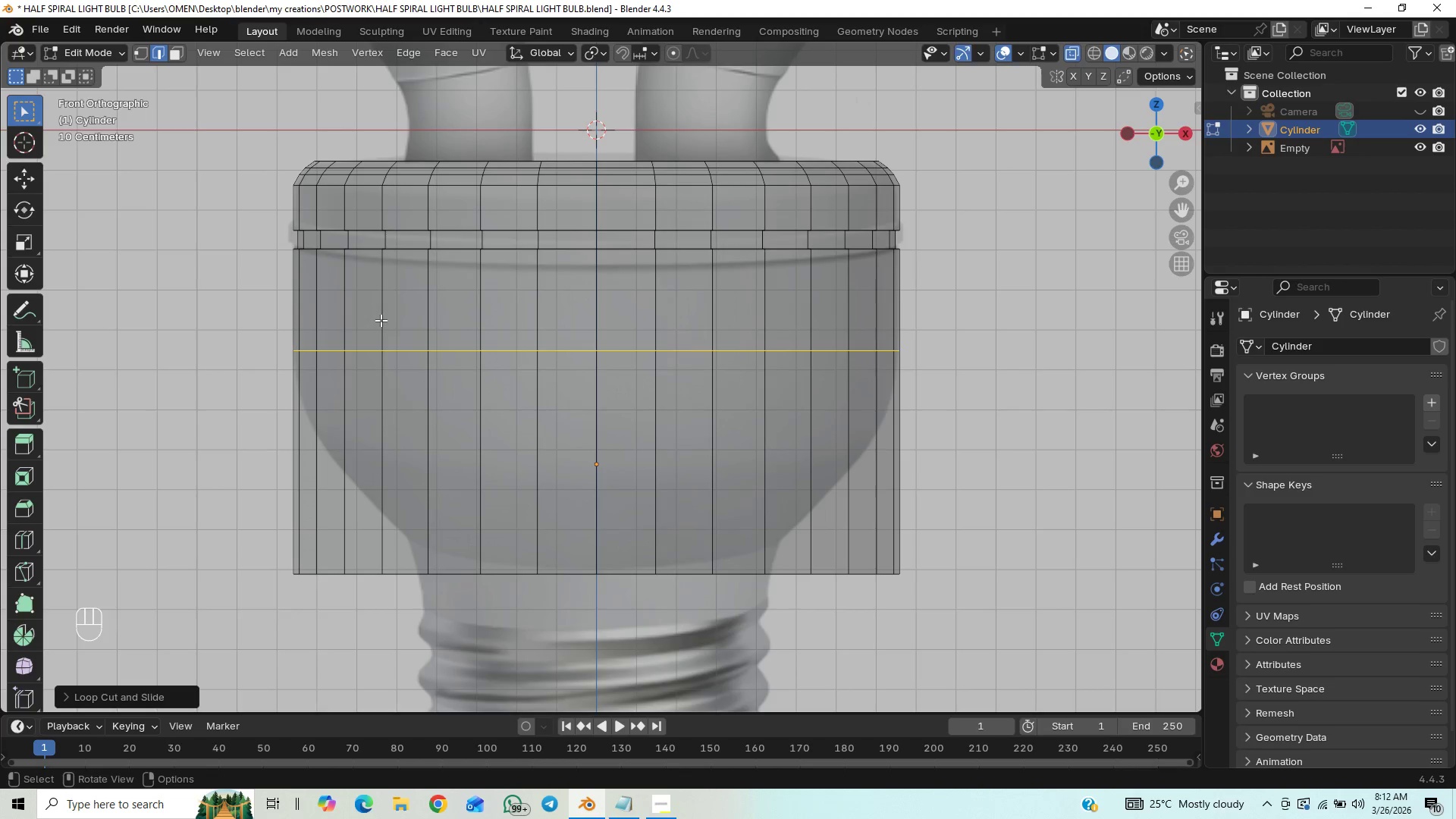 
key(Control+R)
 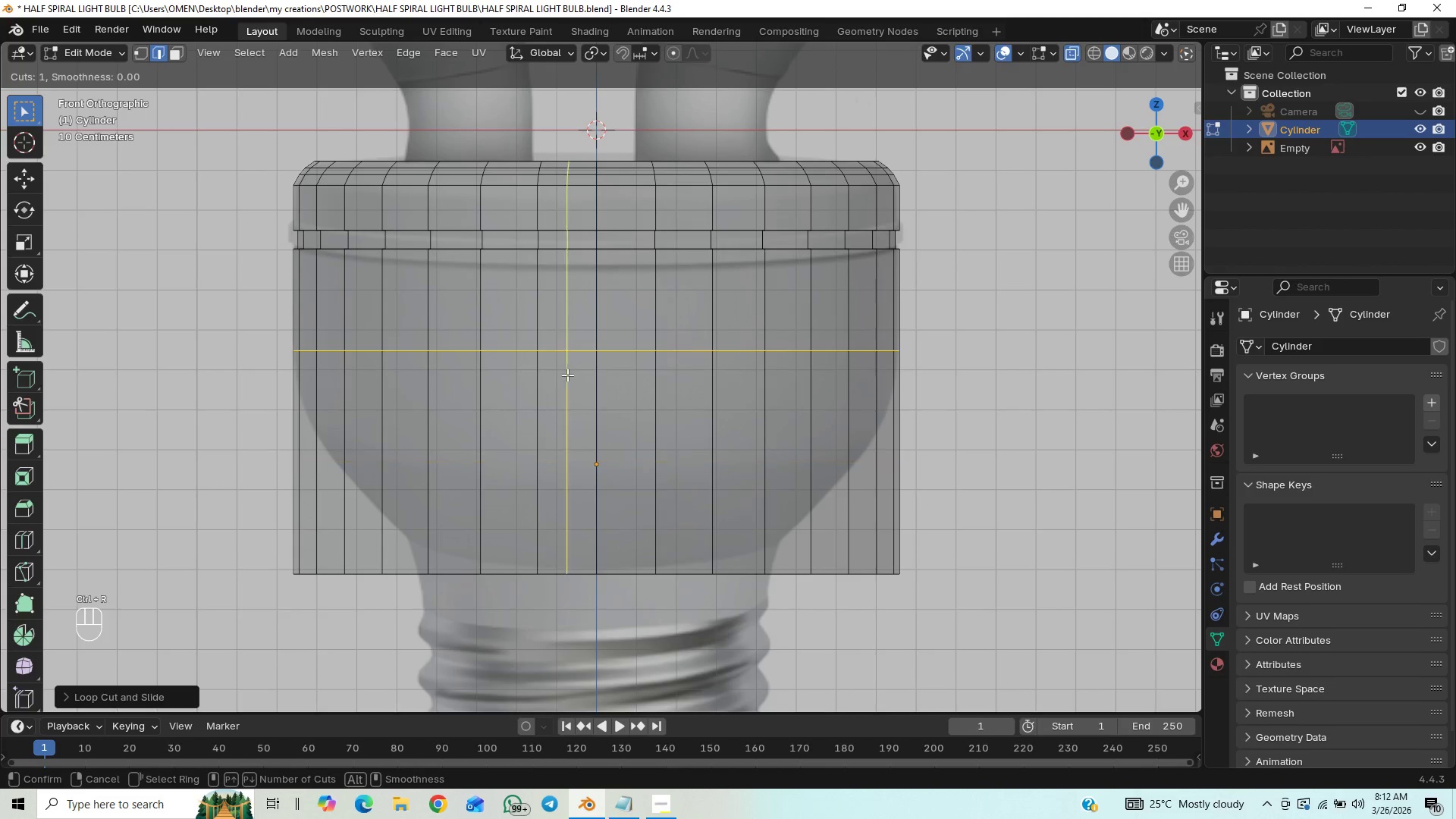 
left_click_drag(start_coordinate=[572, 378], to_coordinate=[605, 284])
 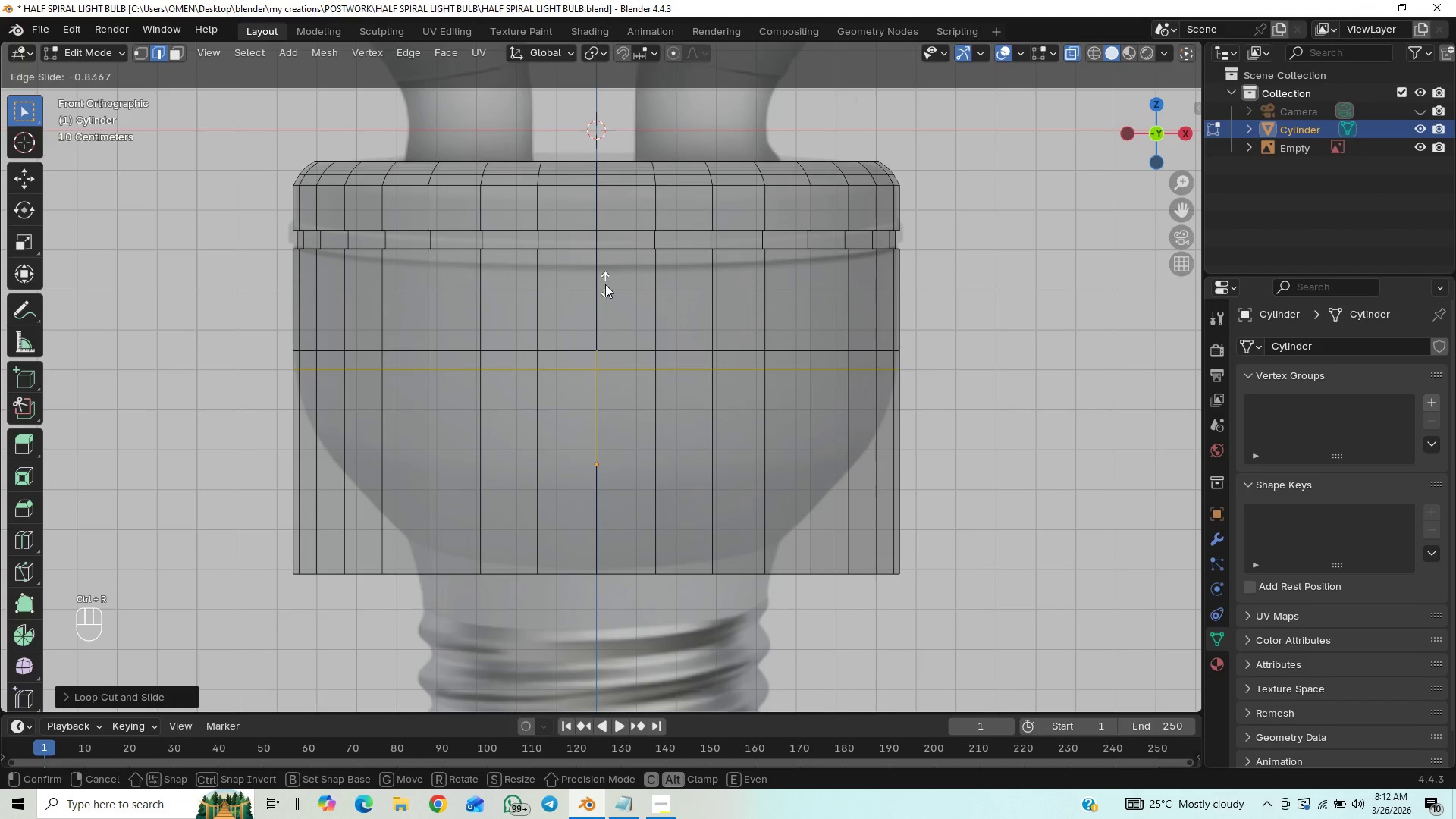 
left_click([605, 284])
 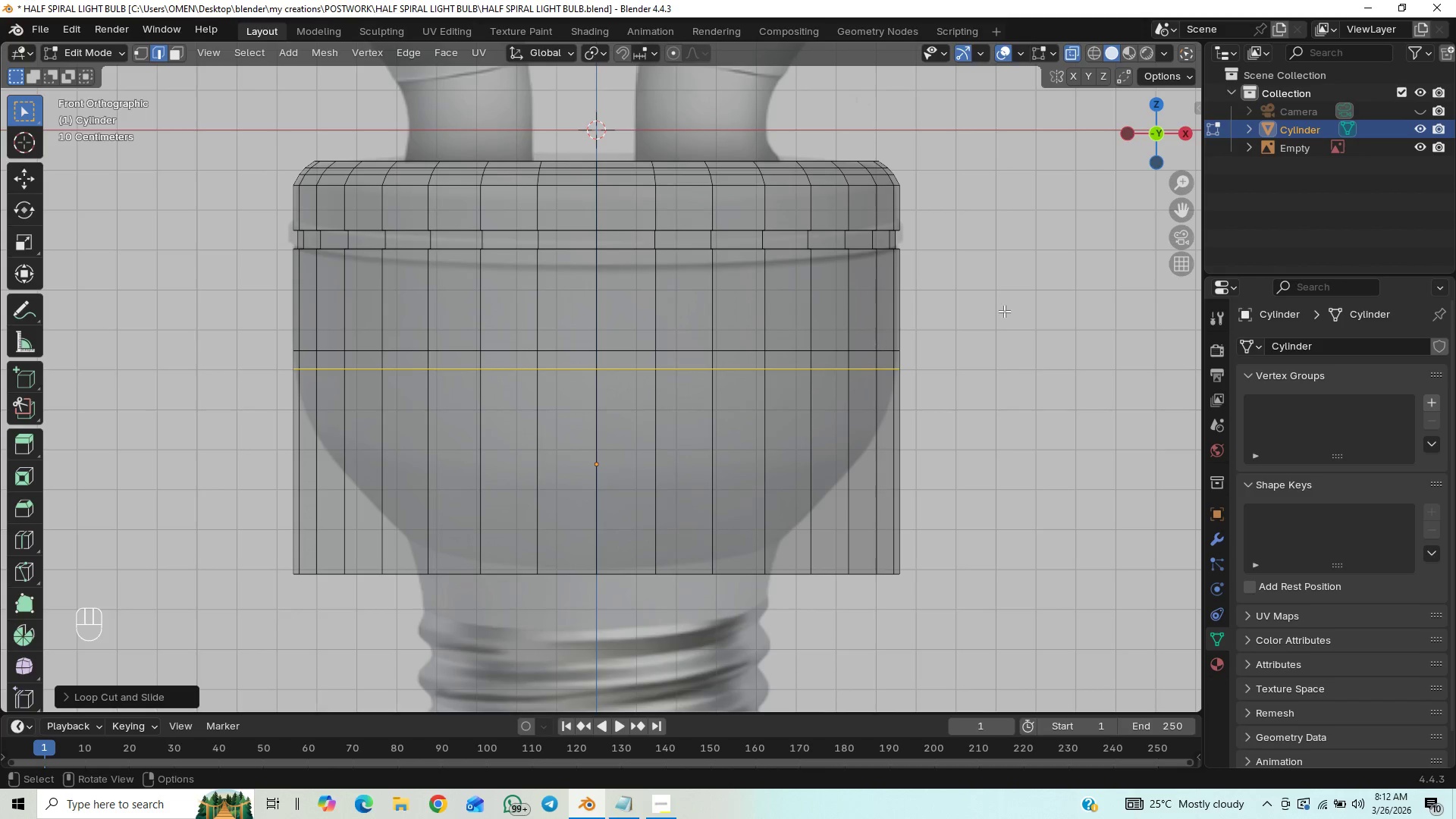 
key(S)
 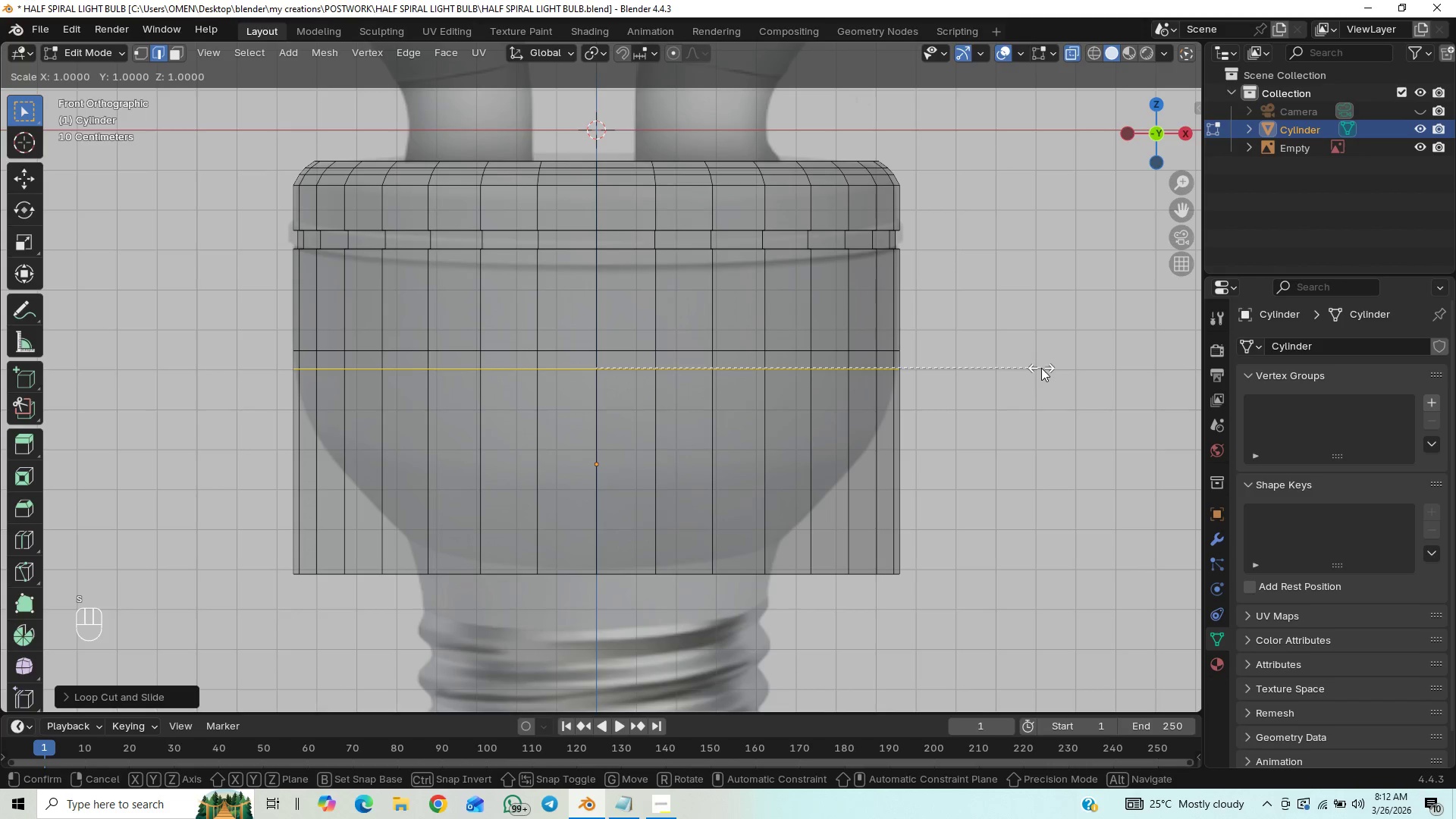 
hold_key(key=ShiftLeft, duration=1.51)
 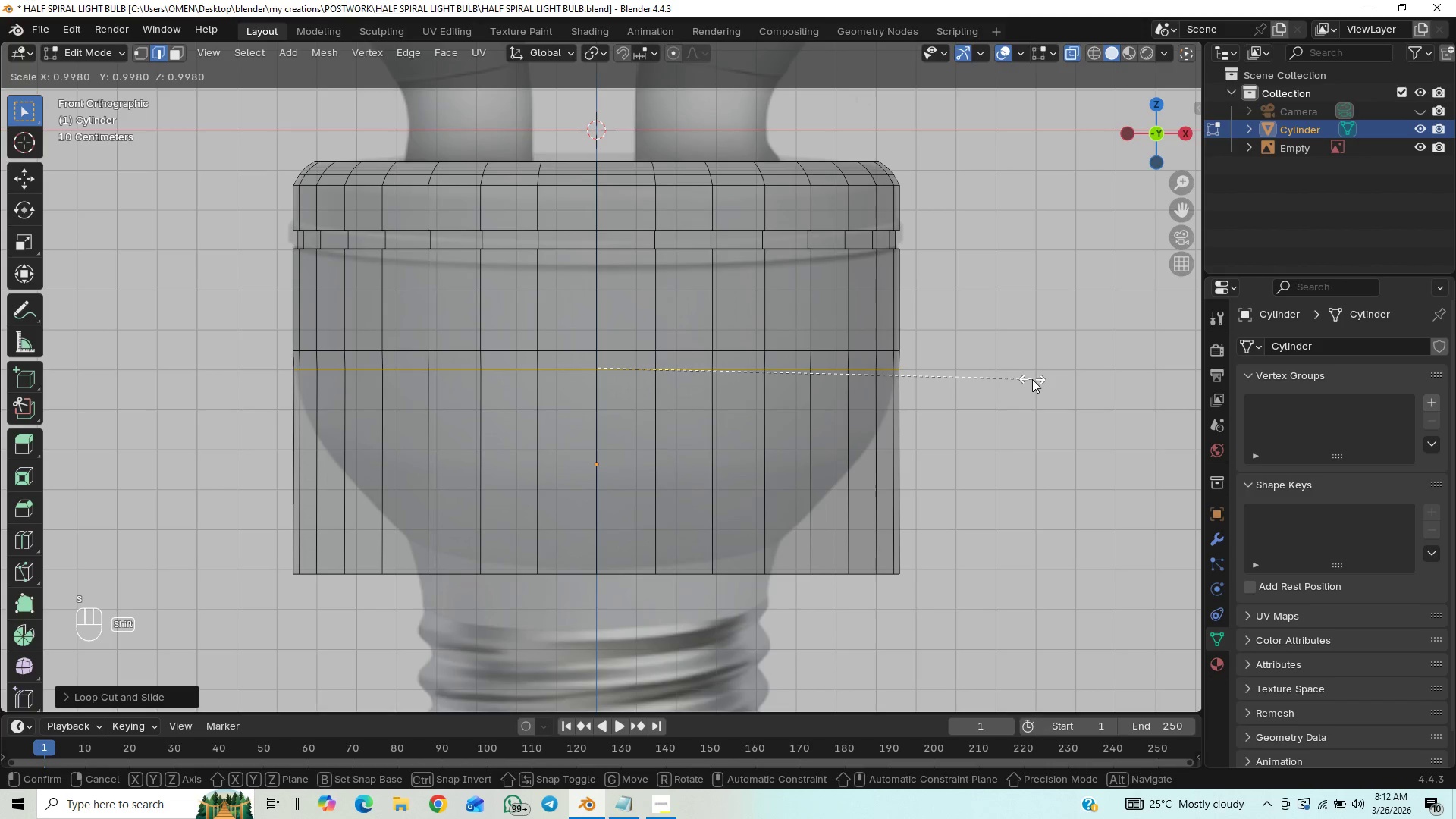 
key(Shift+ShiftLeft)
 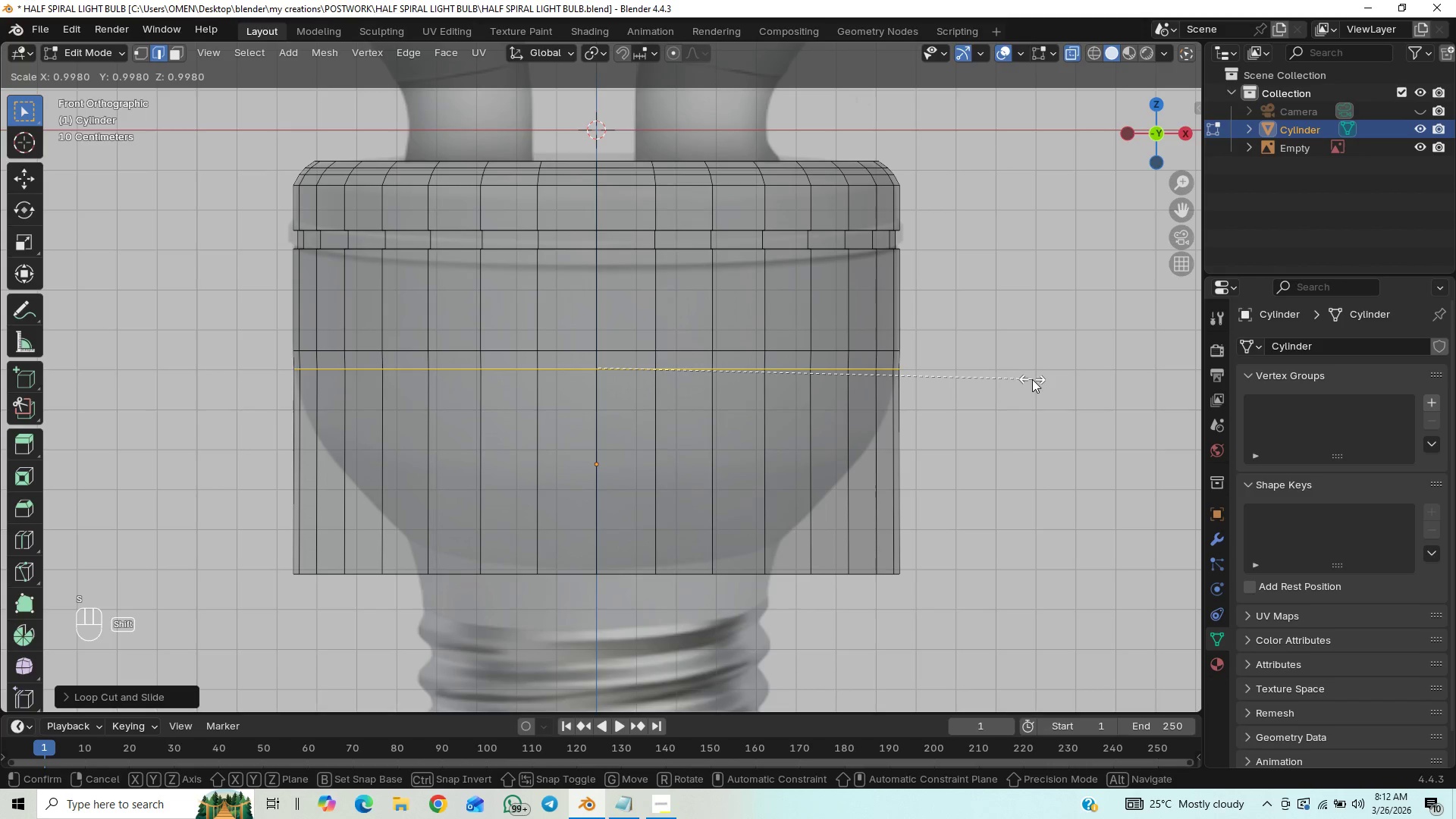 
key(Shift+ShiftLeft)
 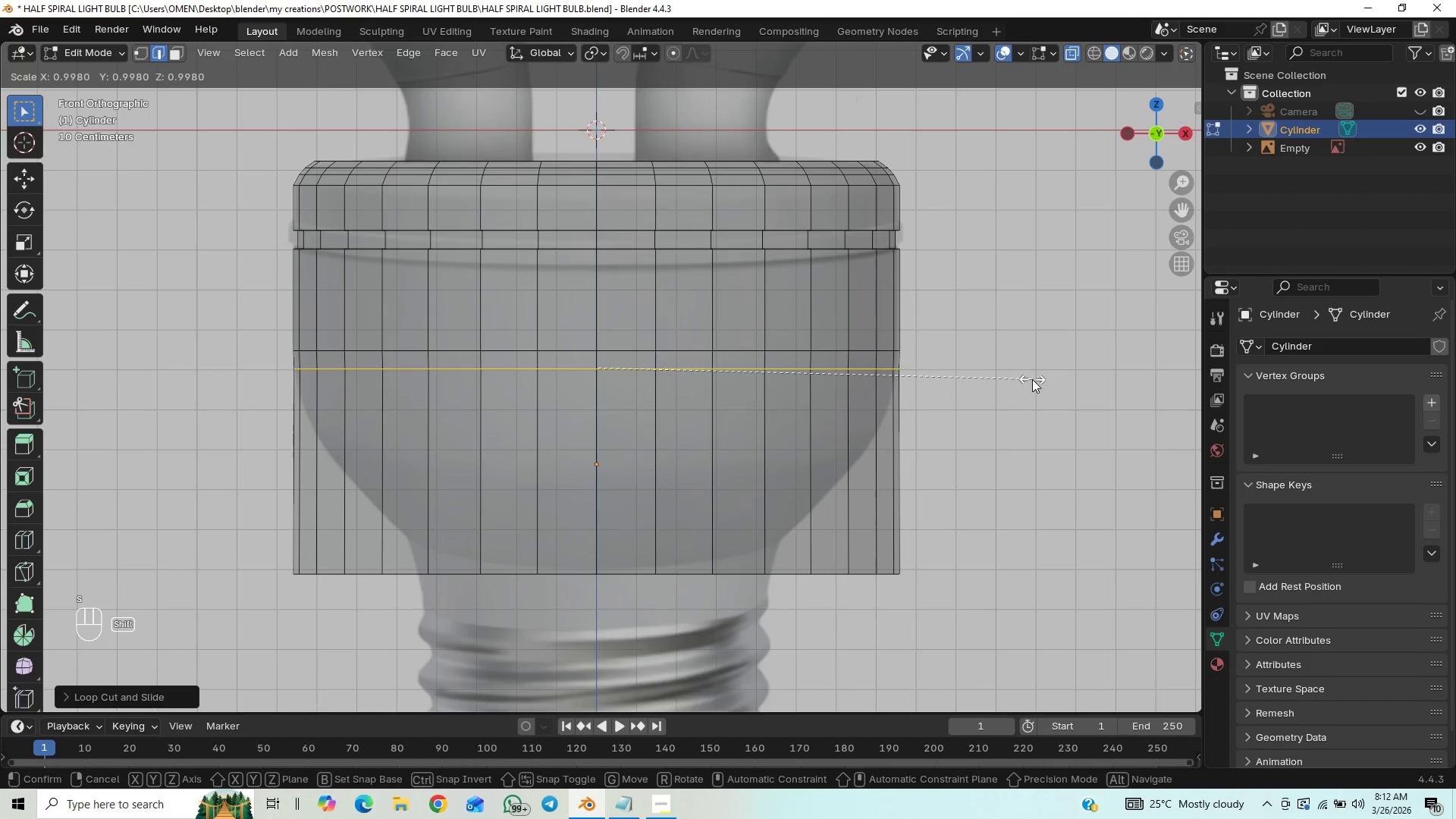 
key(Shift+ShiftLeft)
 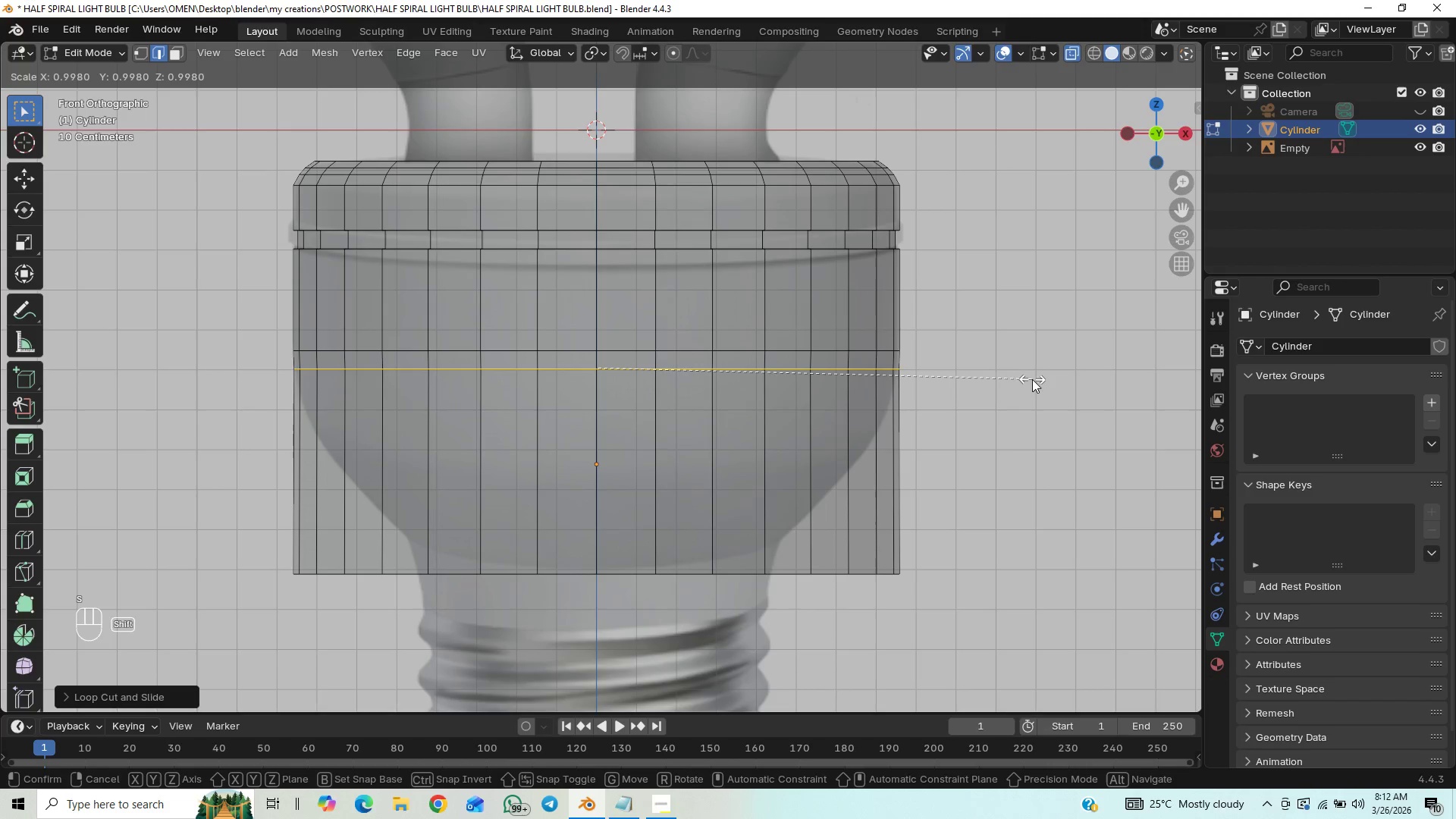 
key(Shift+ShiftLeft)
 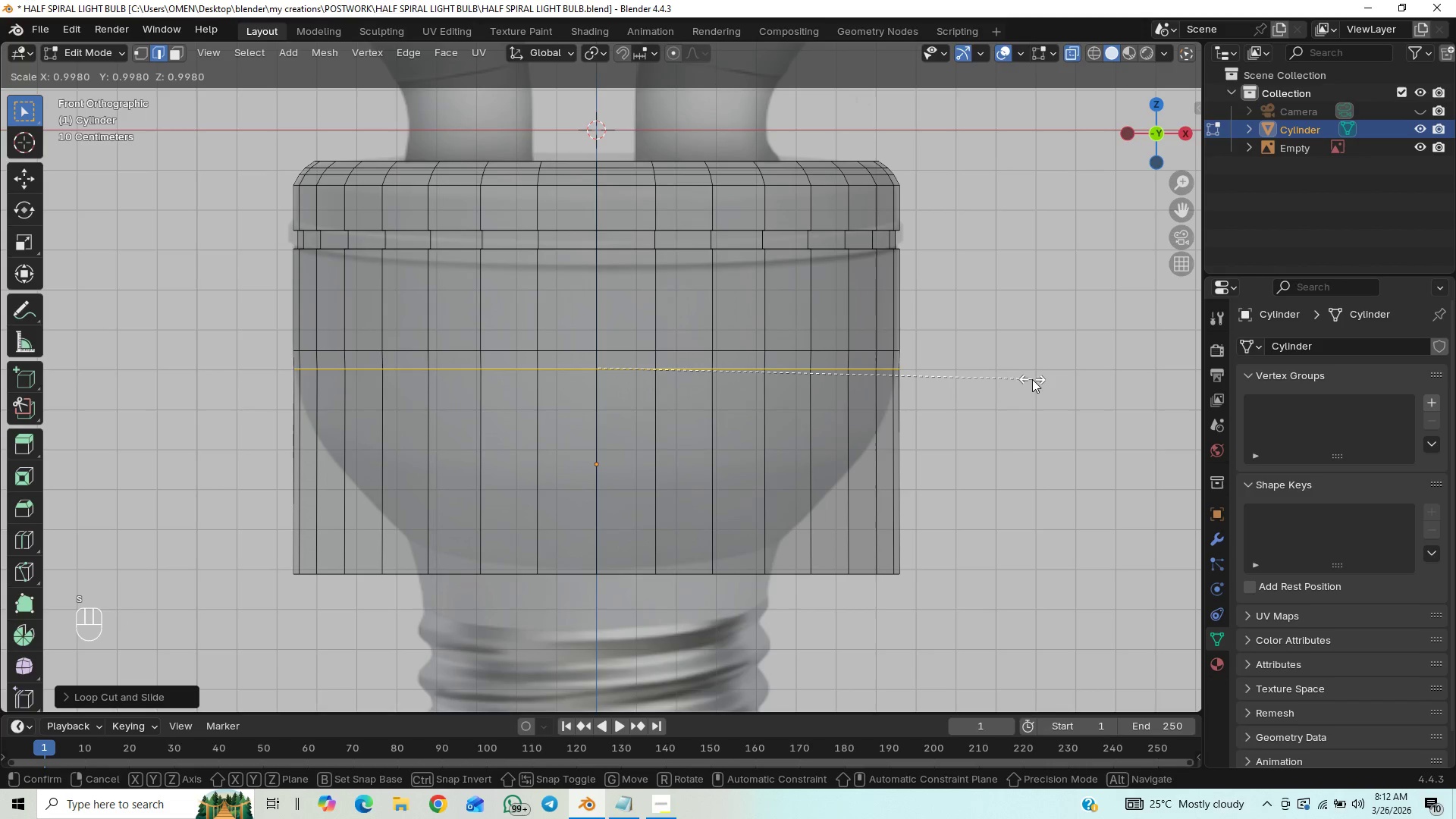 
hold_key(key=ShiftLeft, duration=1.53)
 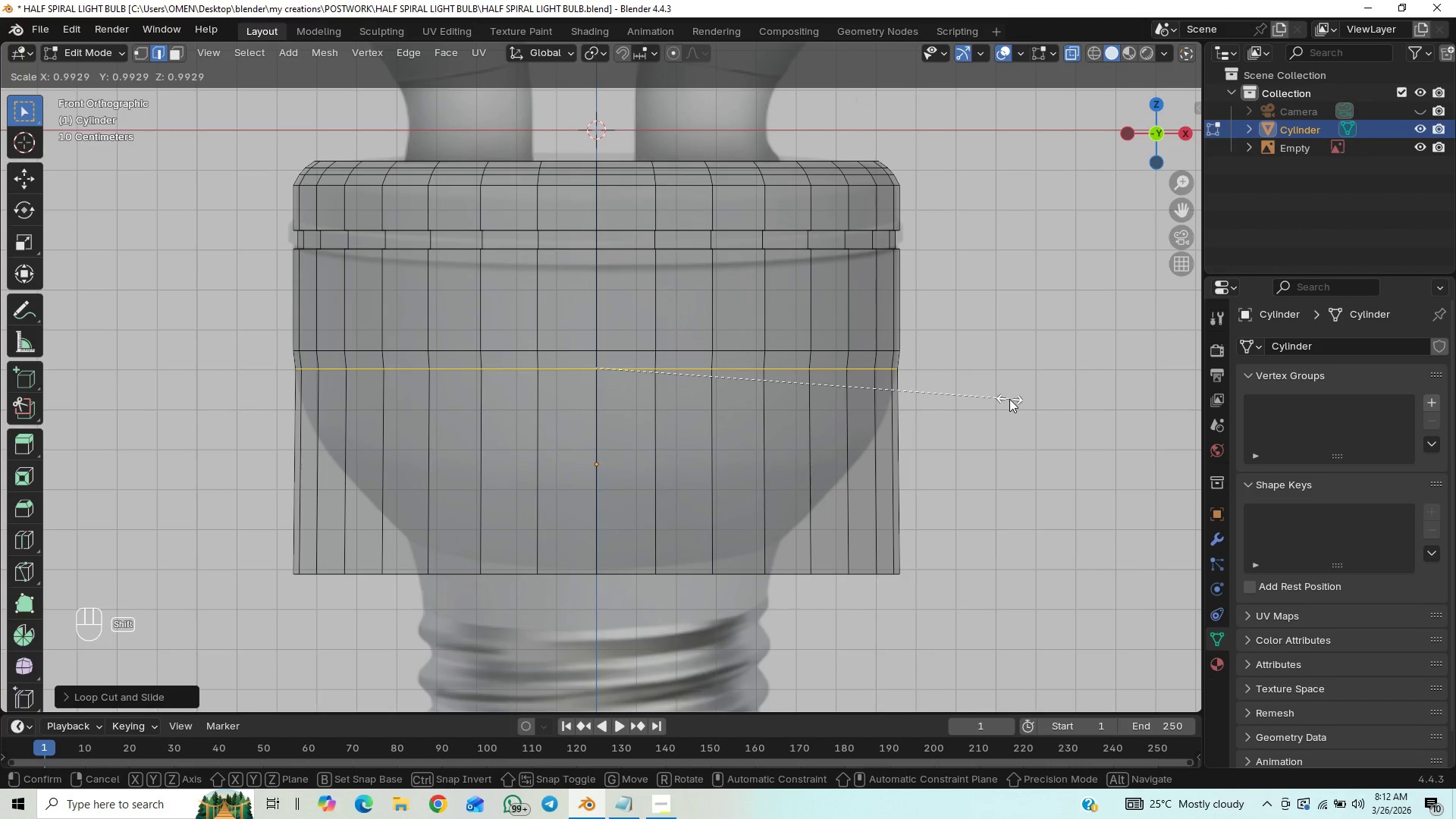 
hold_key(key=ShiftLeft, duration=1.5)
 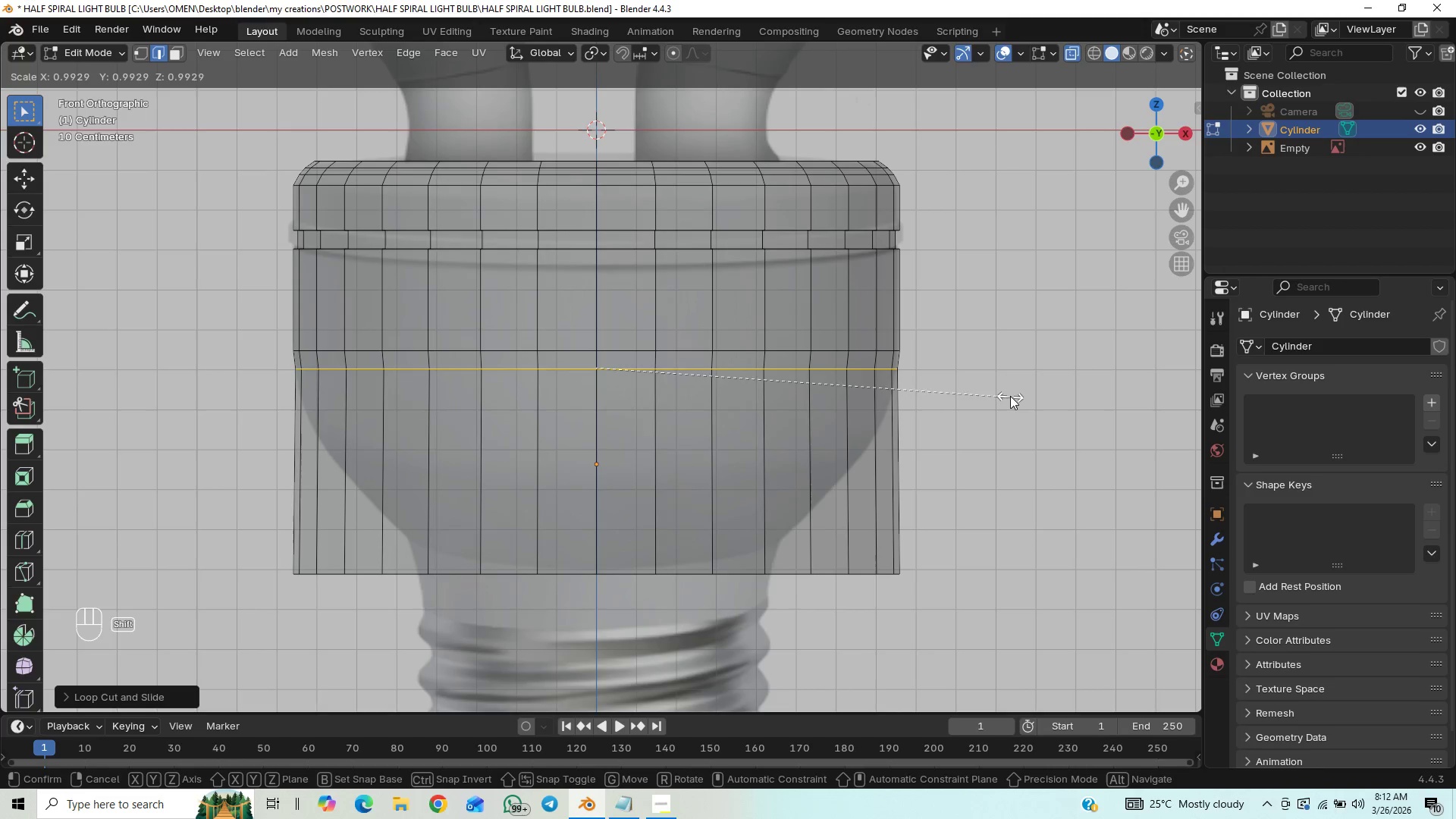 
hold_key(key=ShiftLeft, duration=1.51)
 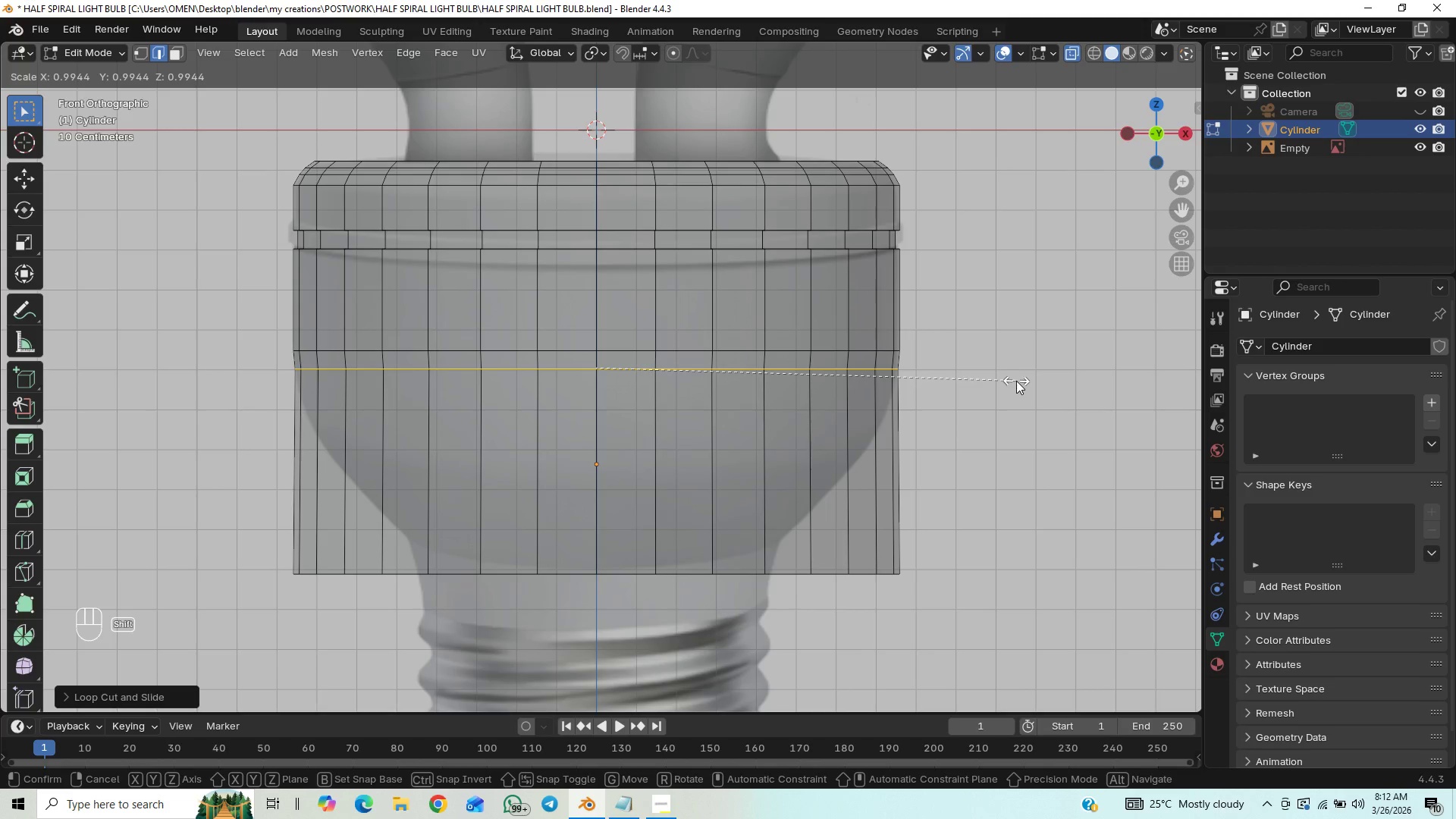 
hold_key(key=ShiftLeft, duration=1.3)
left_click([1018, 386])
 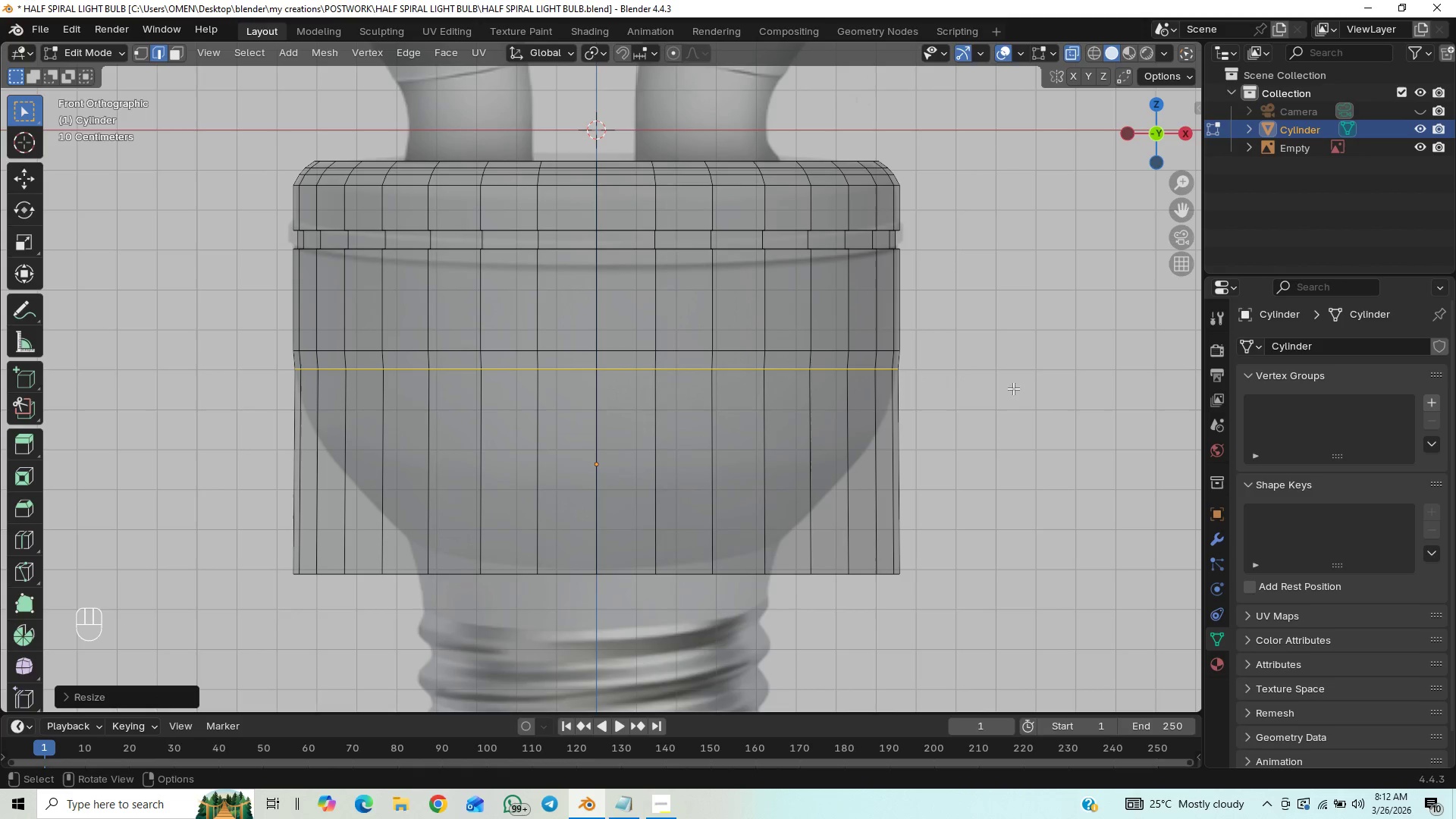 
hold_key(key=ControlLeft, duration=1.53)
 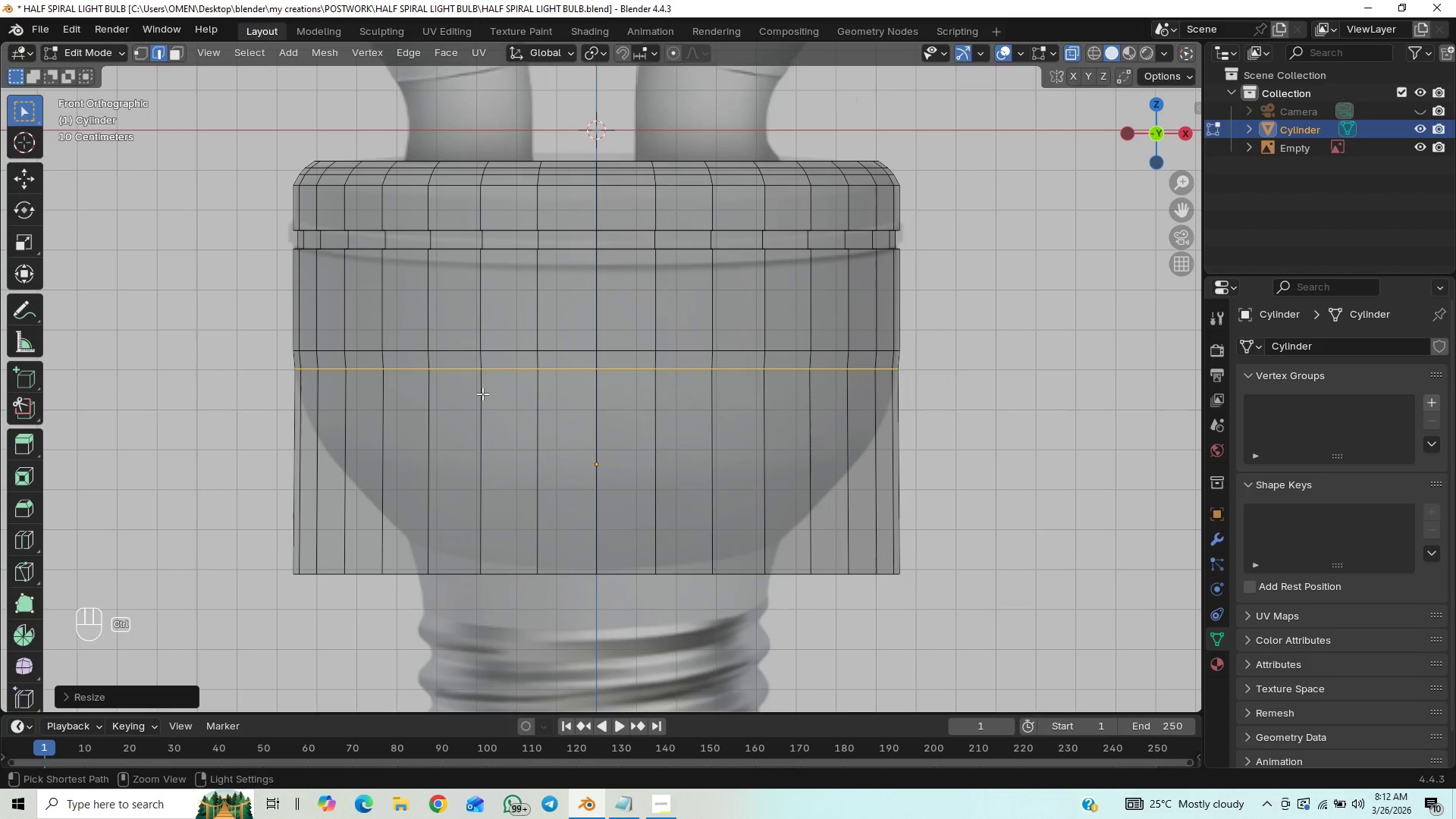 
key(Control+R)
 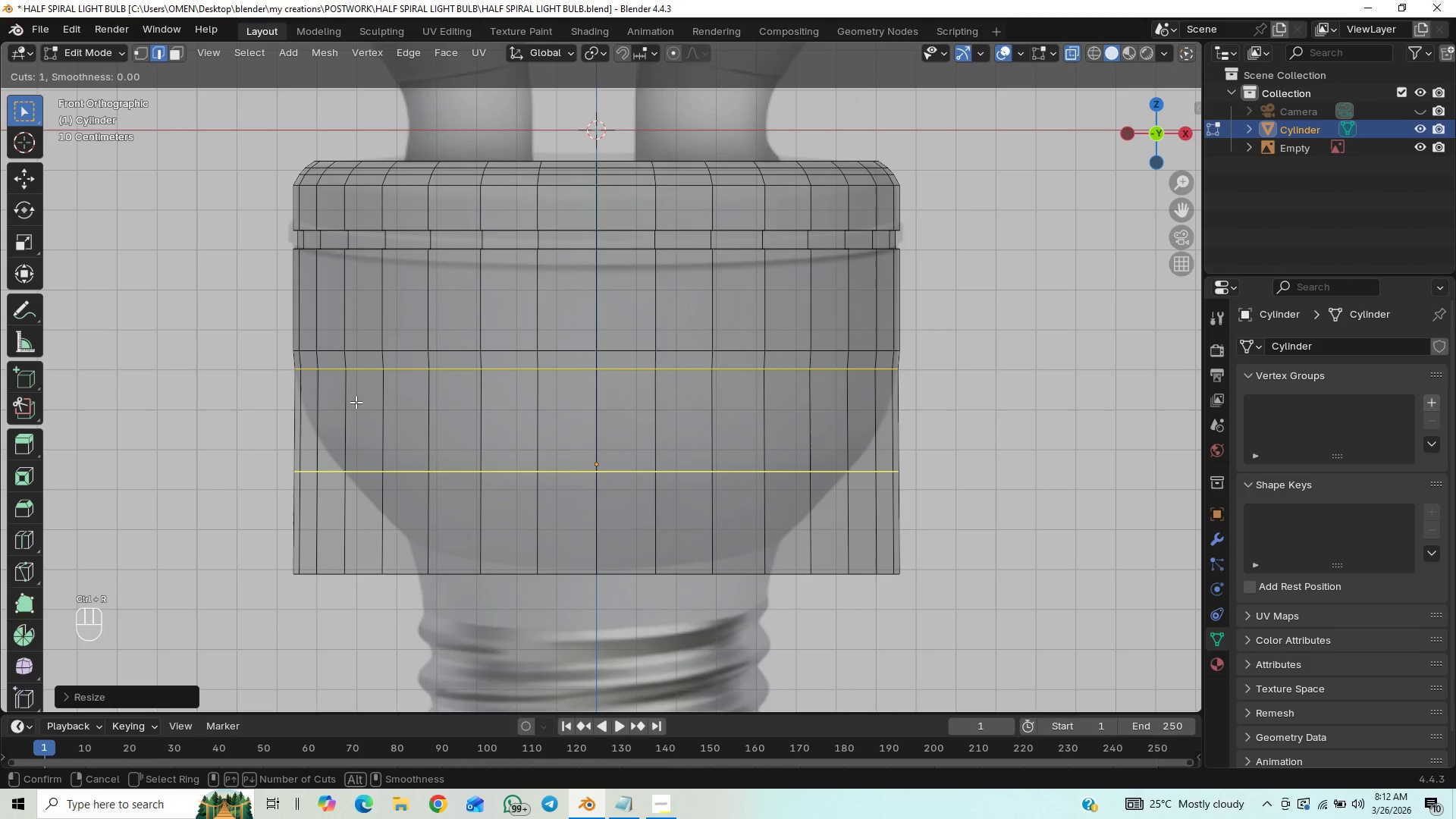 
left_click_drag(start_coordinate=[344, 407], to_coordinate=[381, 333])
 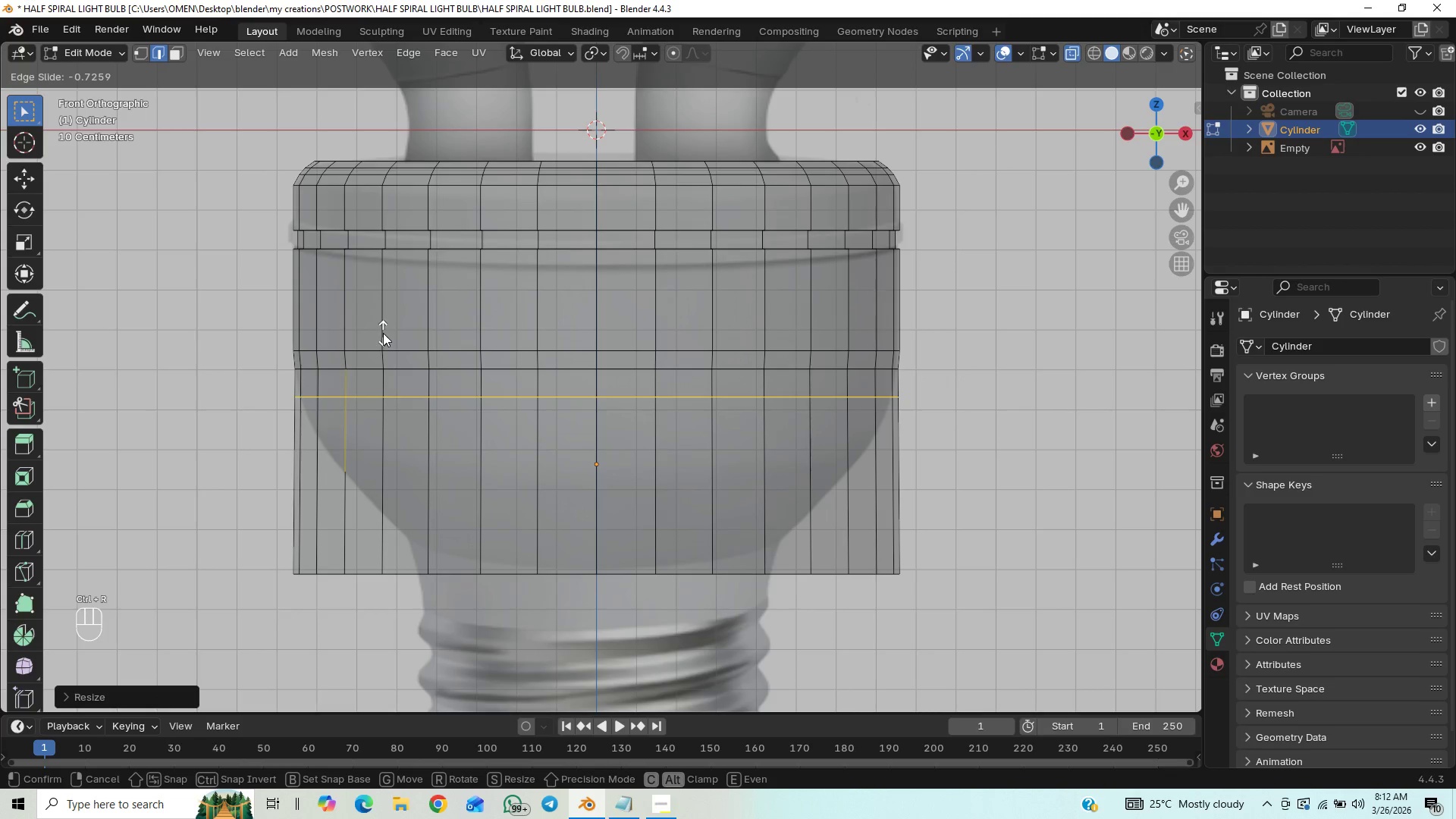 
left_click([384, 333])
 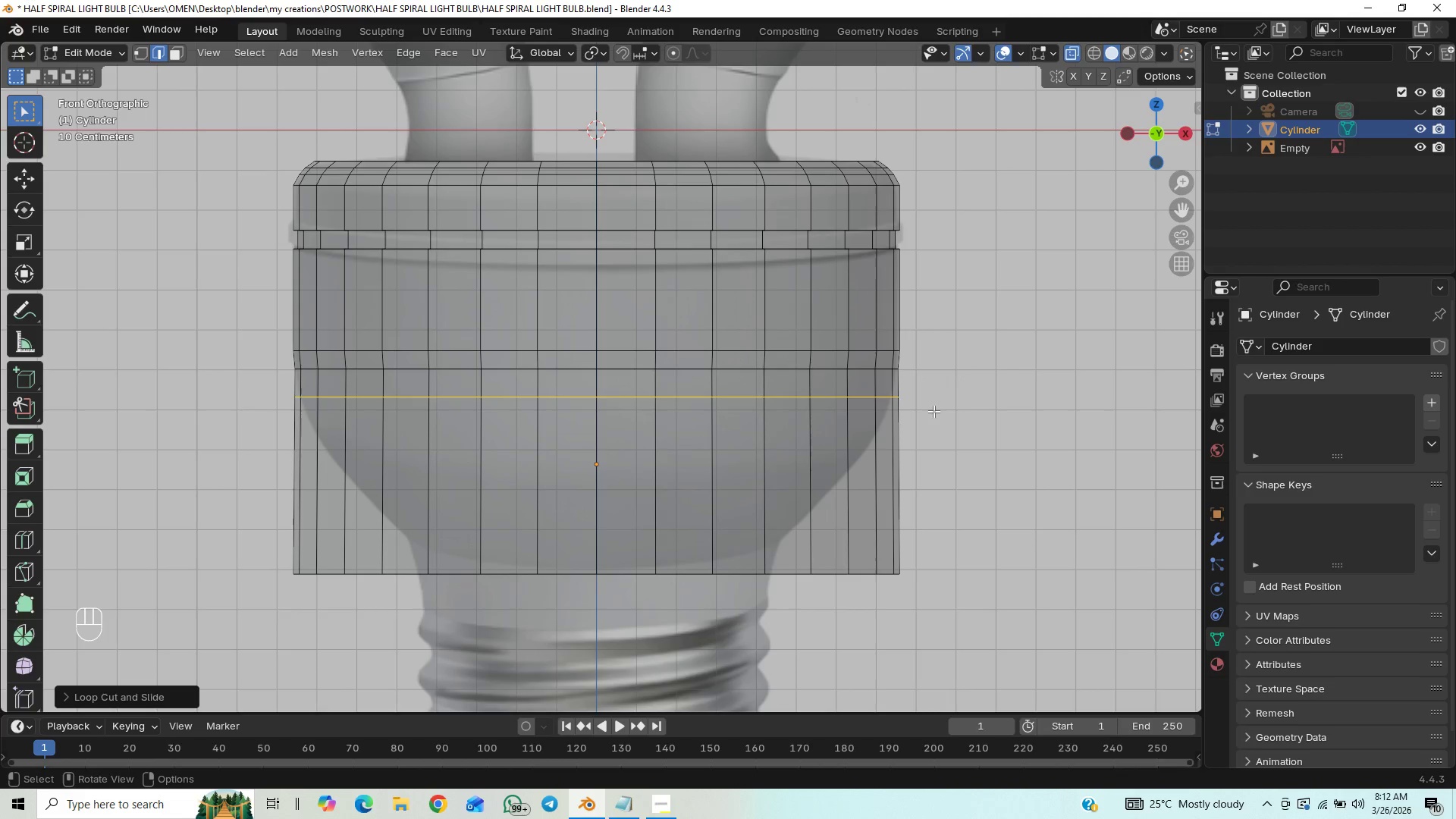 
key(Control+S)
 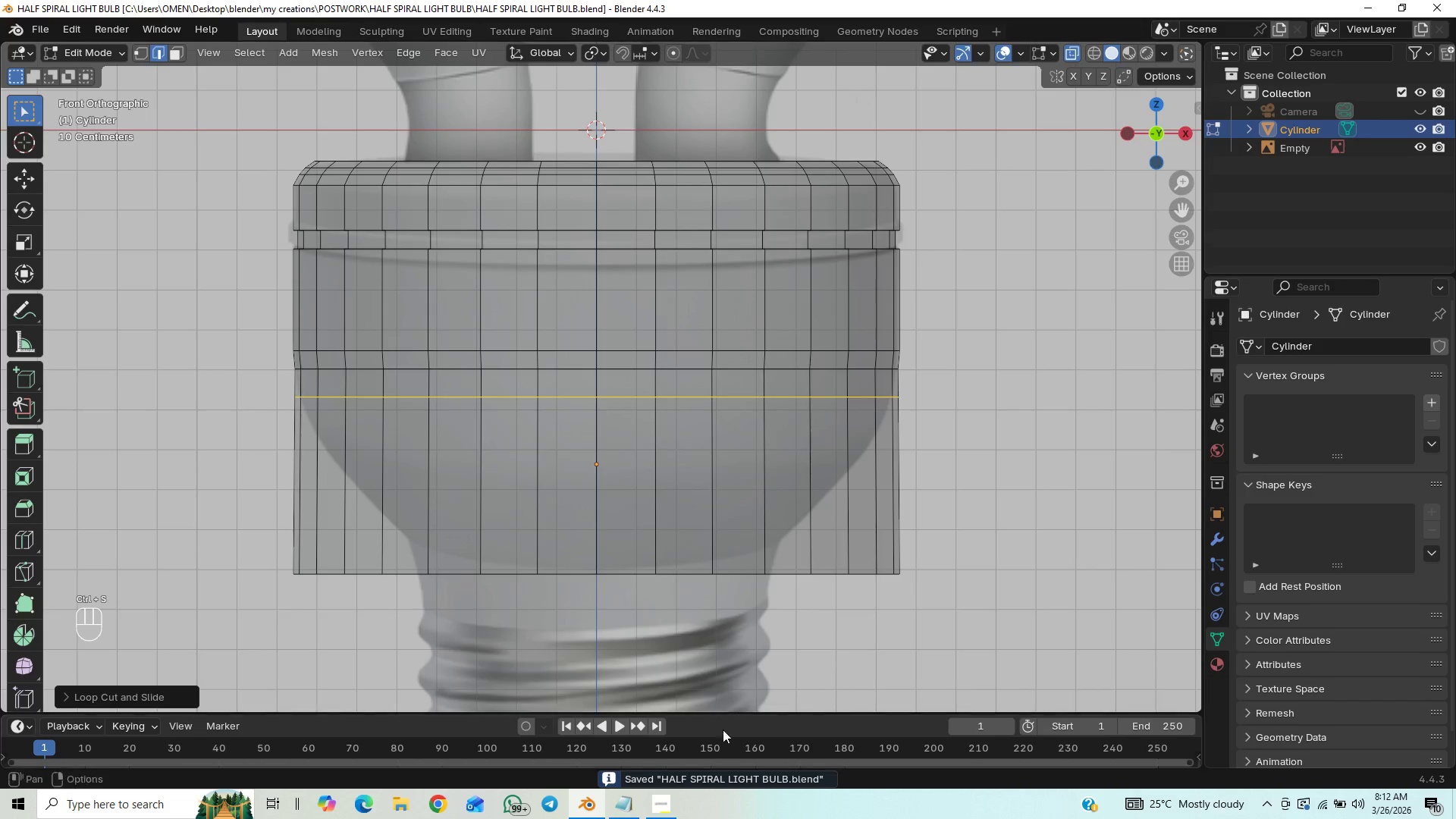 
left_click([661, 814])